 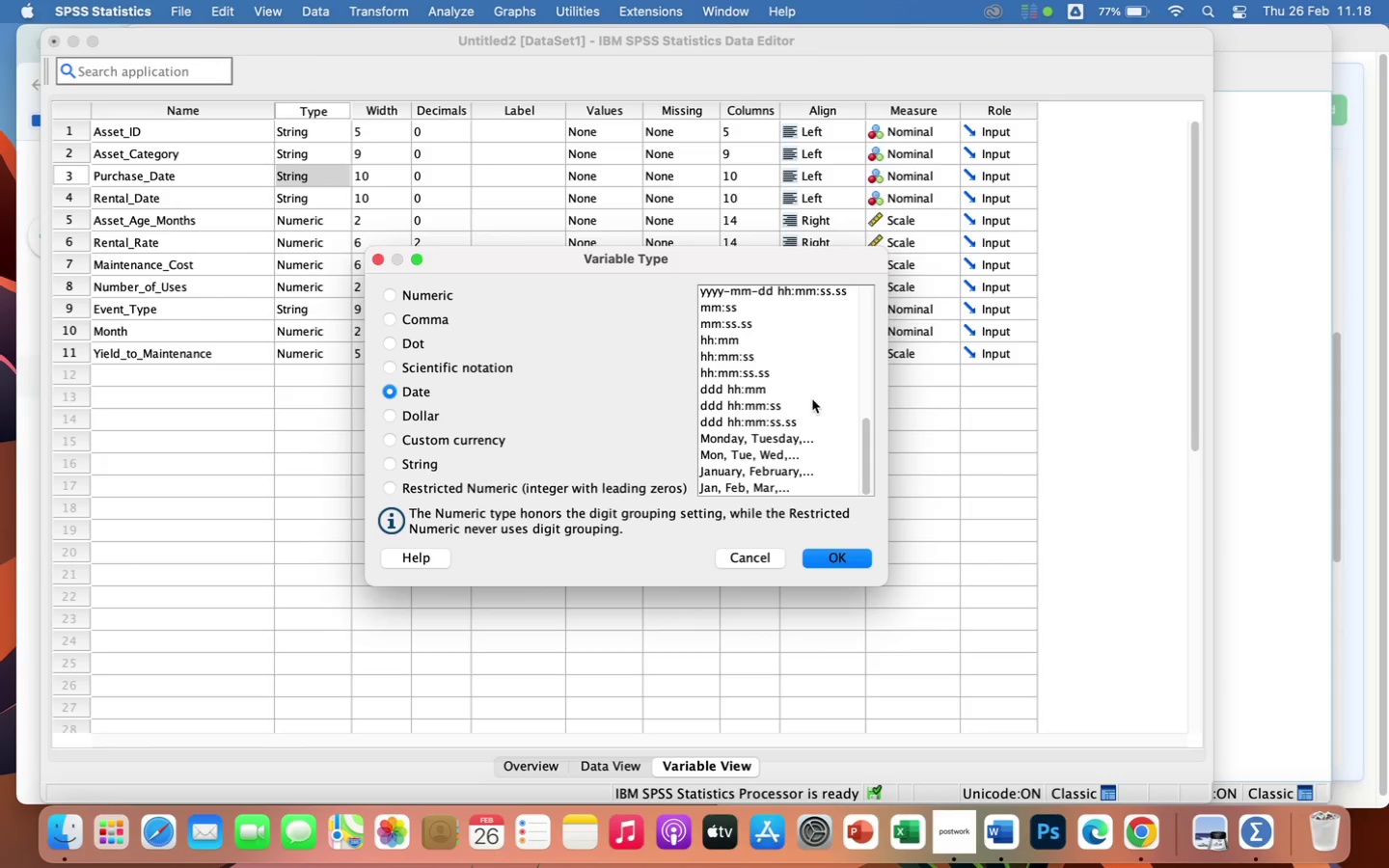 
scroll: coordinate [811, 399], scroll_direction: up, amount: 7.0
 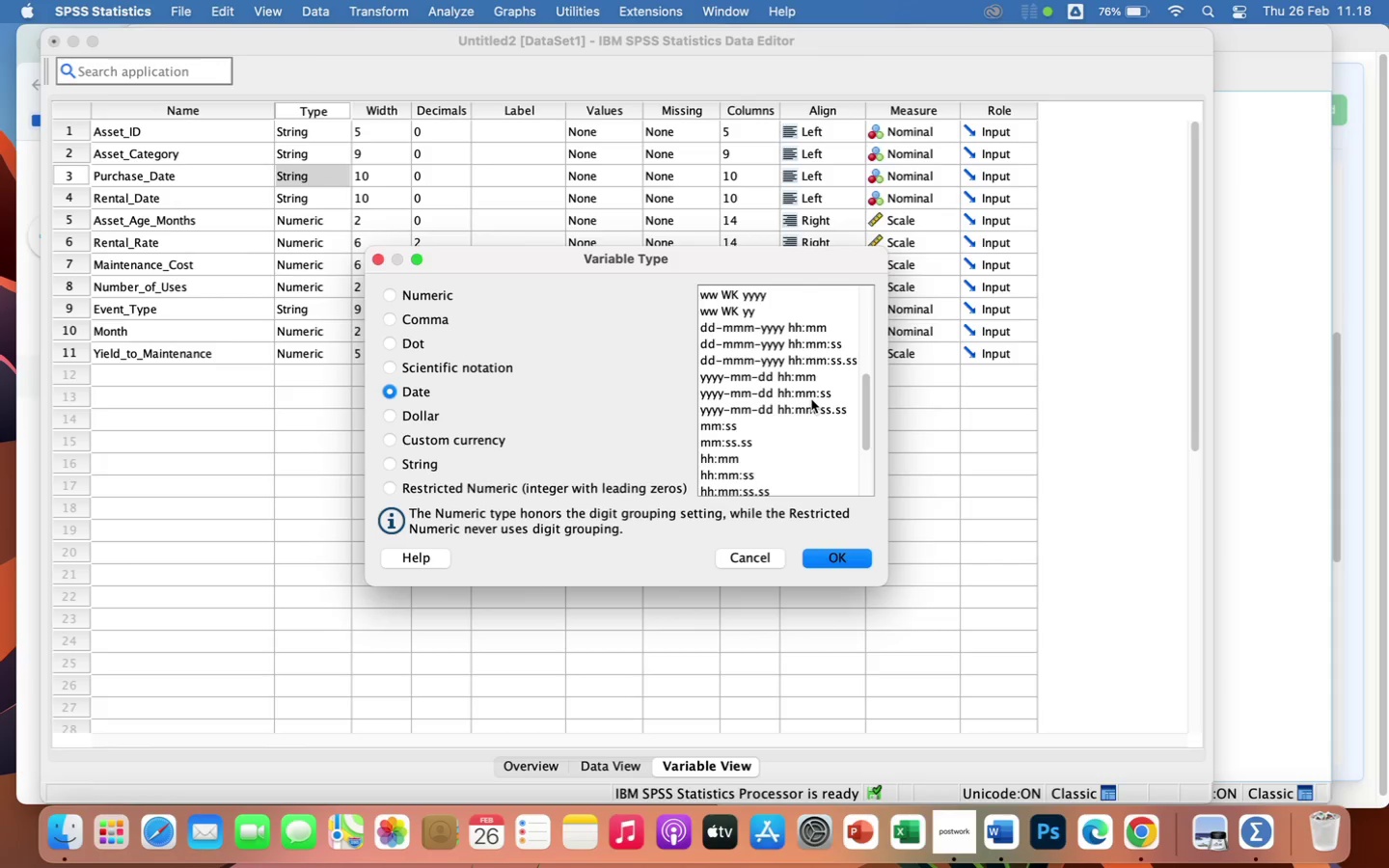 
scroll: coordinate [811, 399], scroll_direction: down, amount: 14.0
 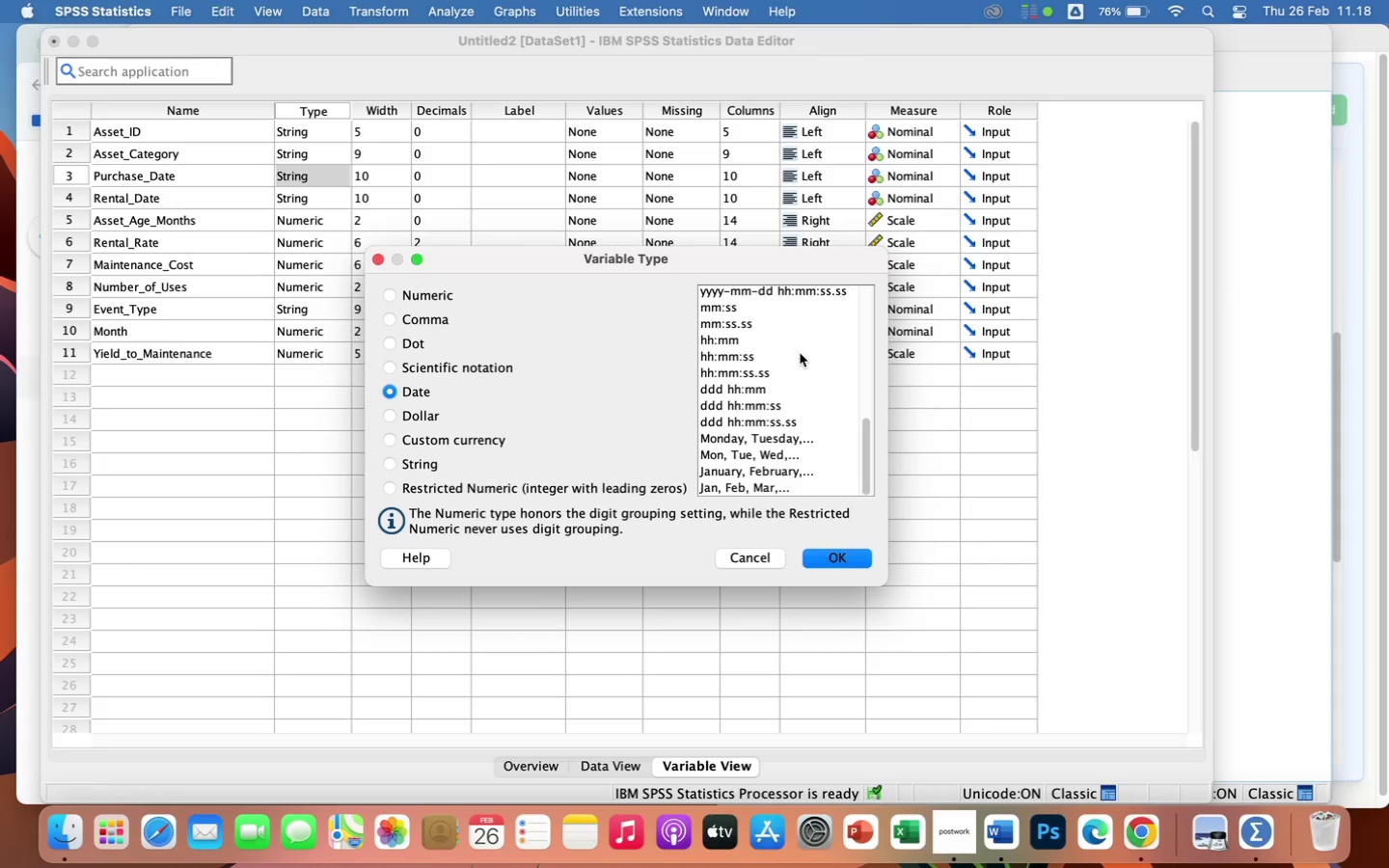 
wait(7.5)
 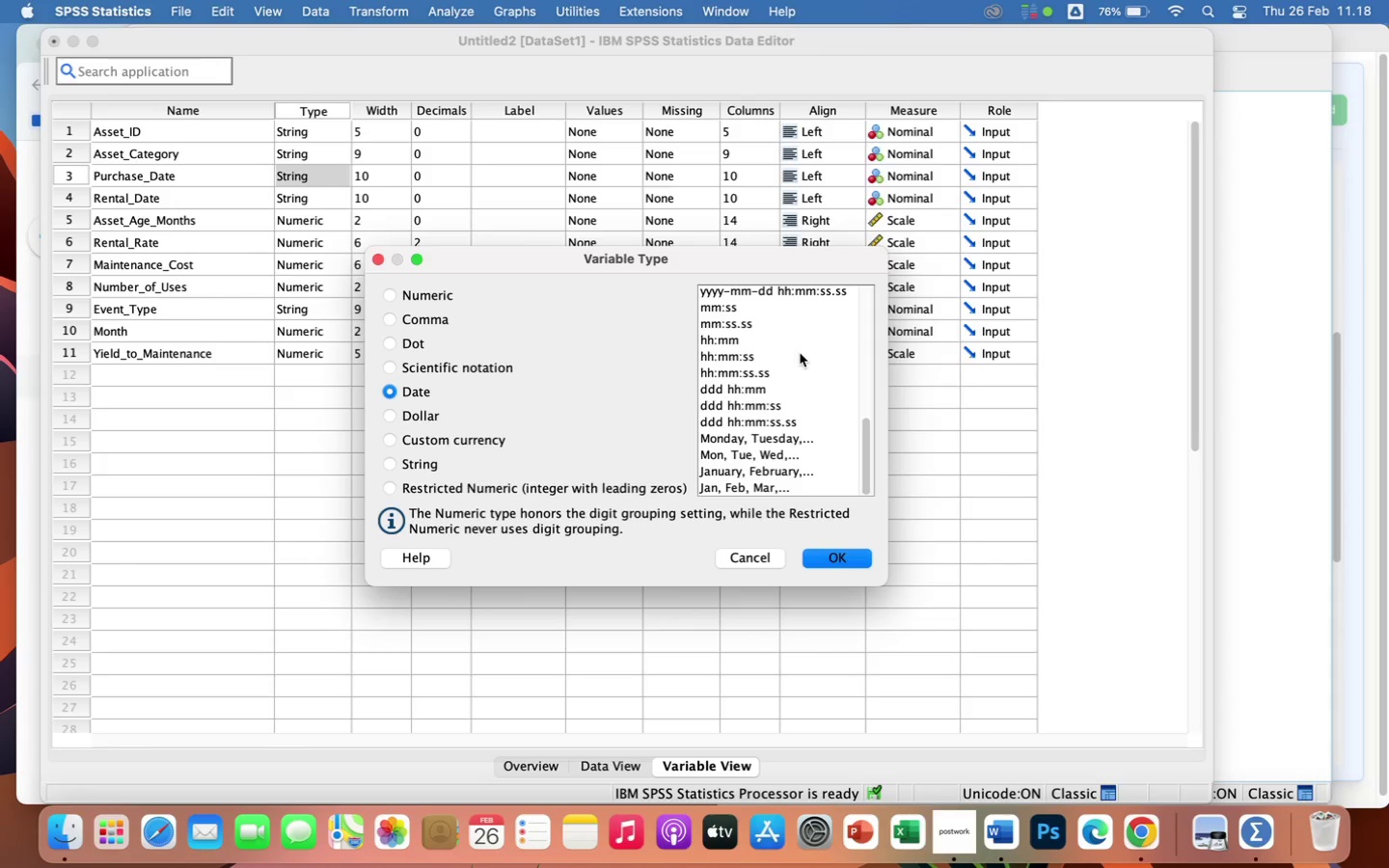 
scroll: coordinate [800, 353], scroll_direction: up, amount: 36.0
 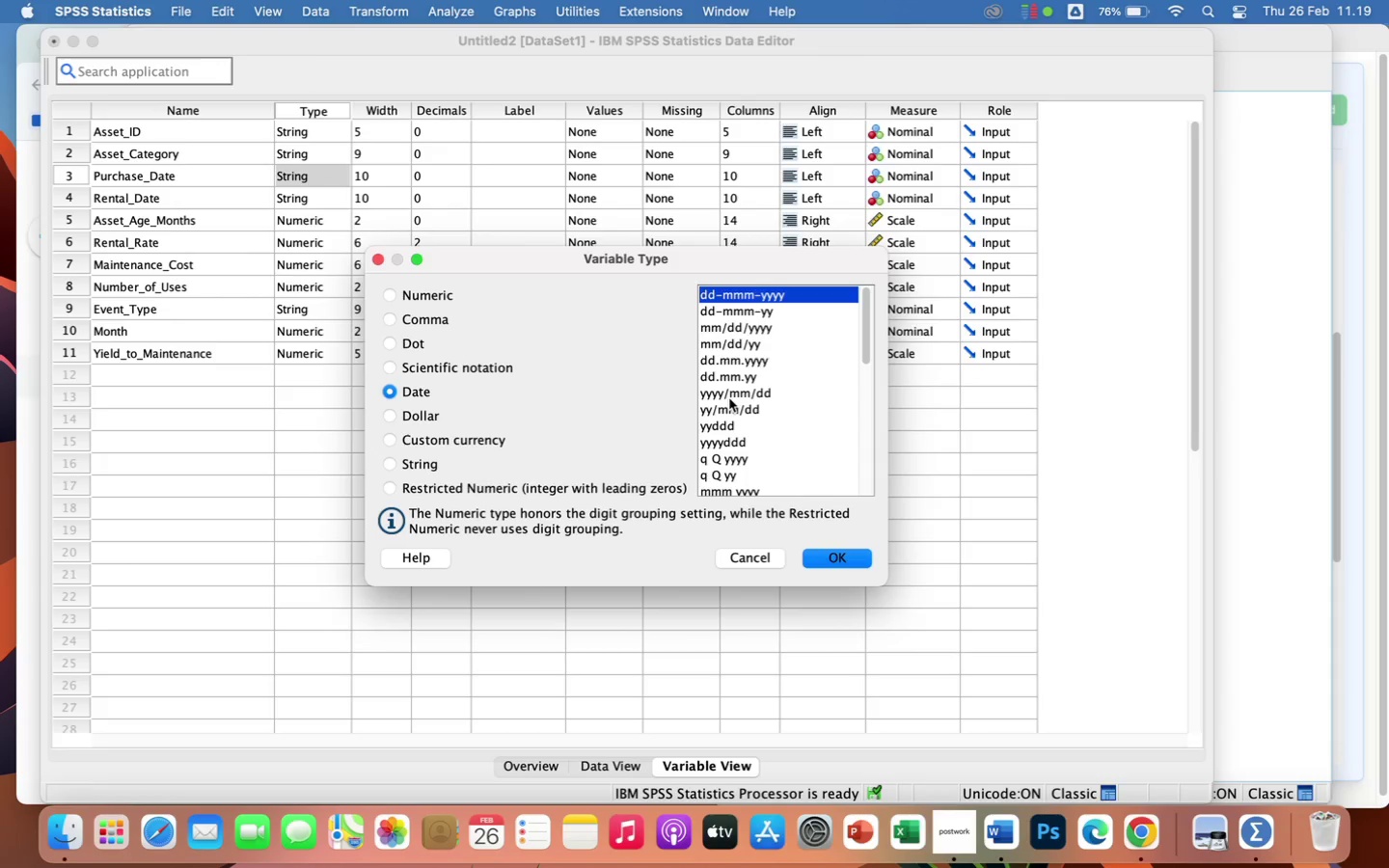 
wait(11.54)
 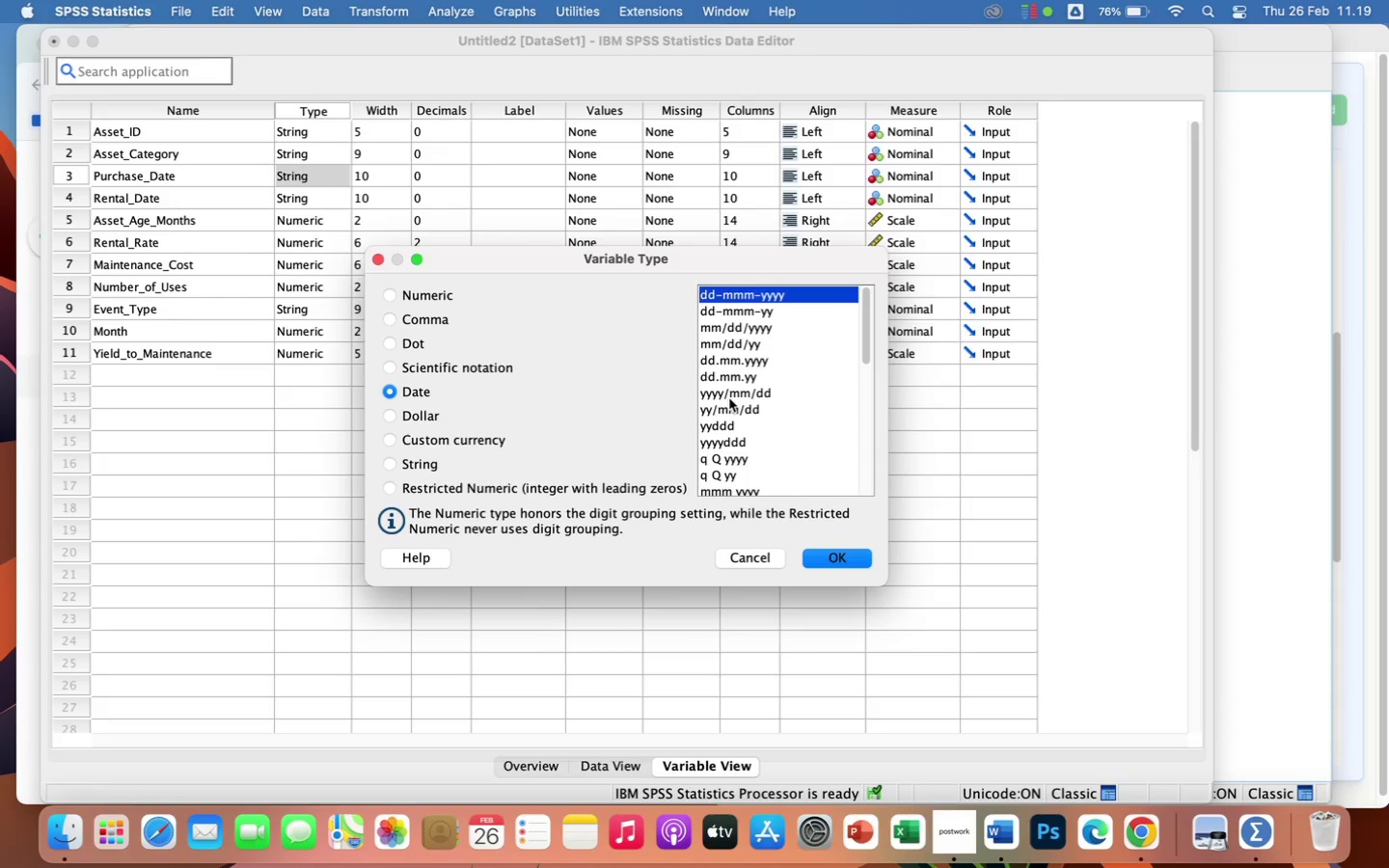 
left_click([750, 395])
 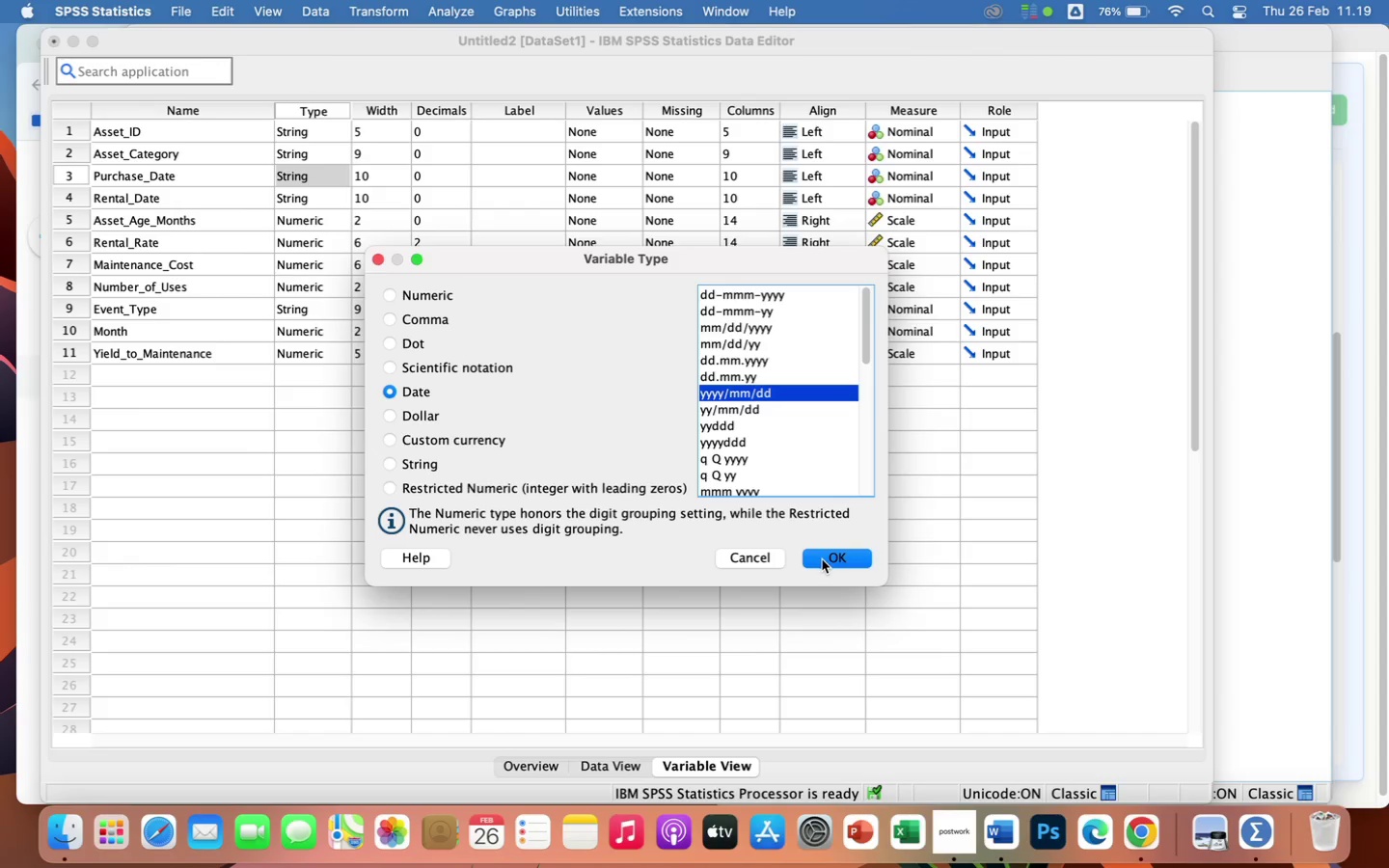 
left_click([822, 559])
 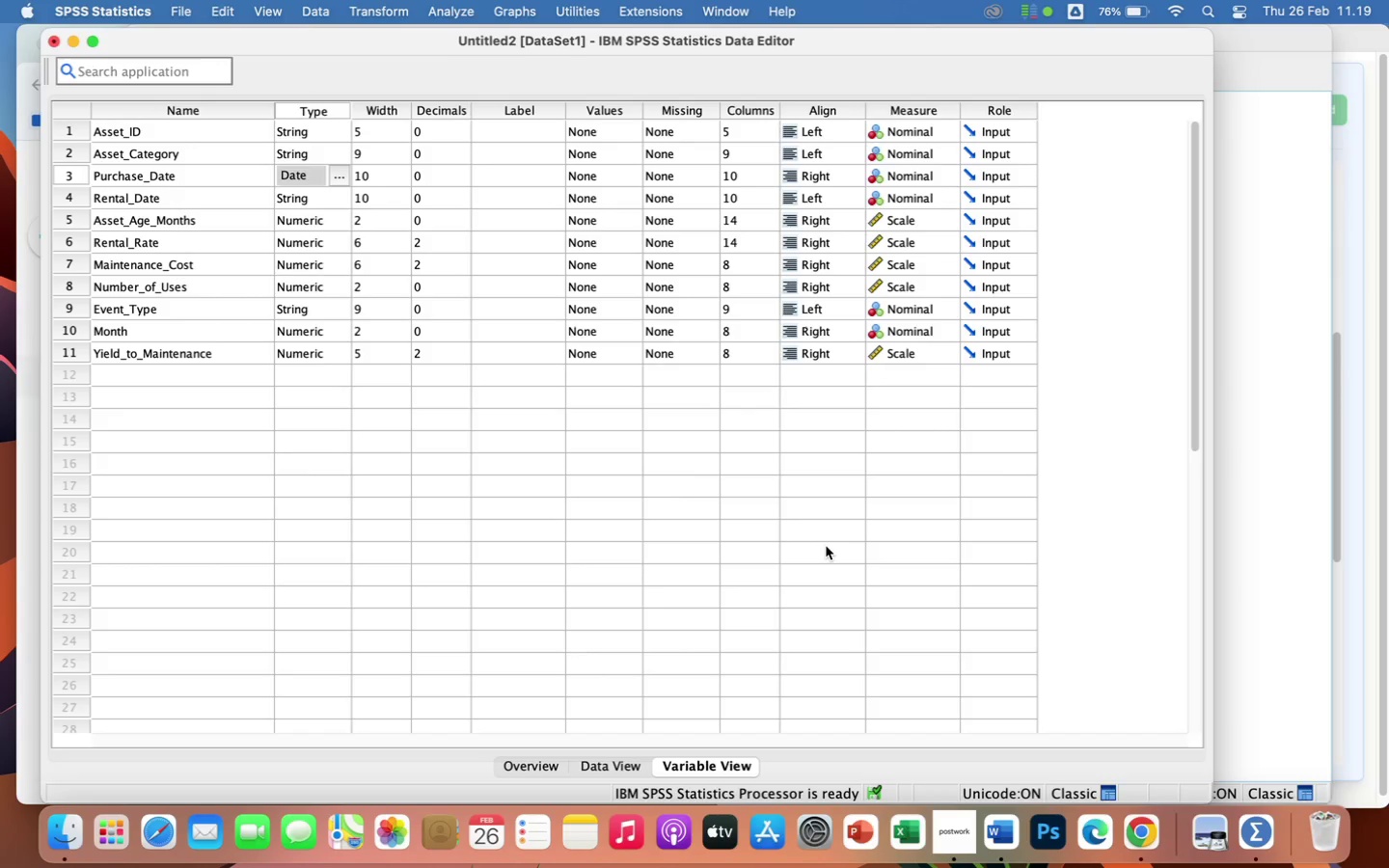 
wait(21.42)
 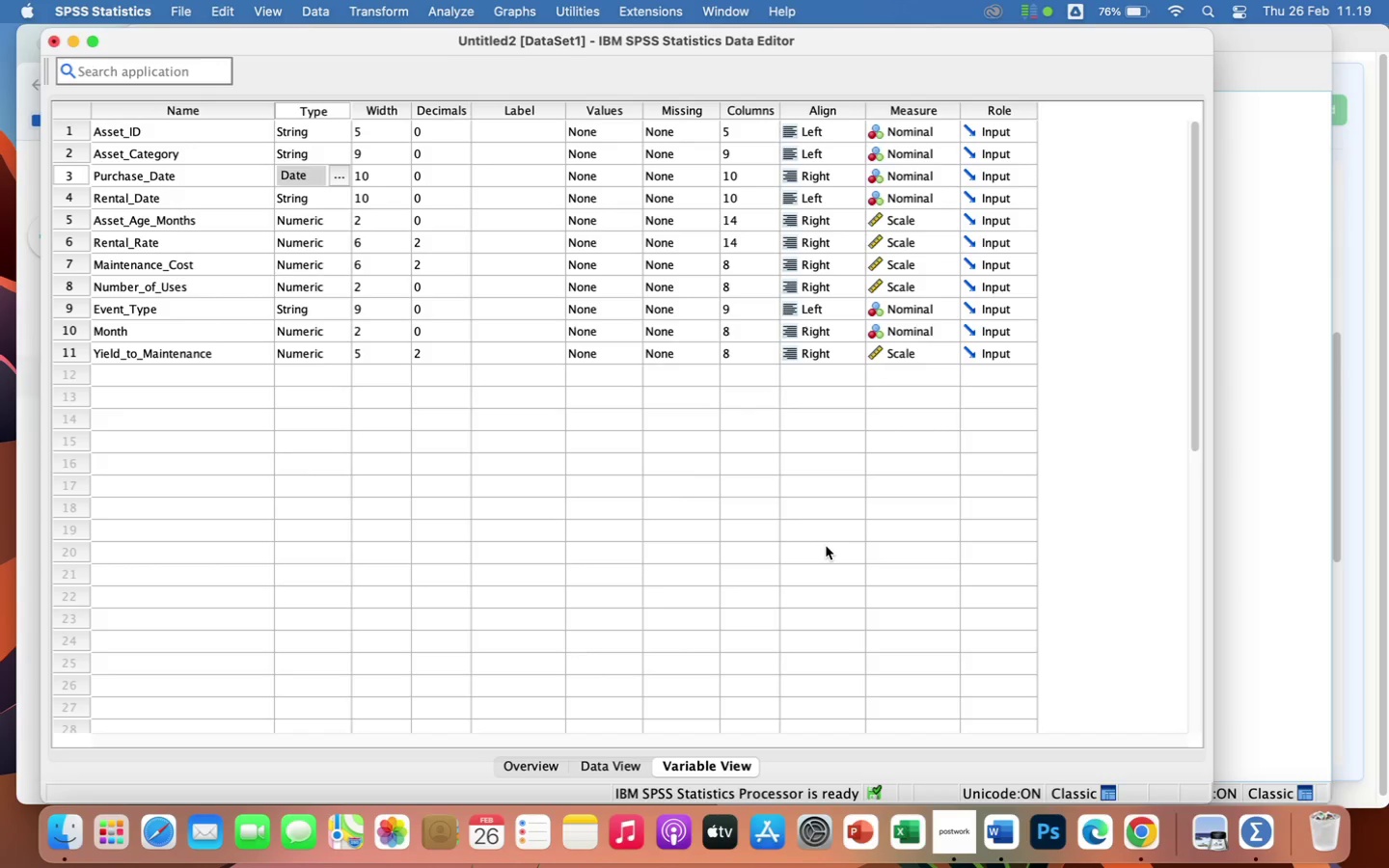 
left_click([336, 199])
 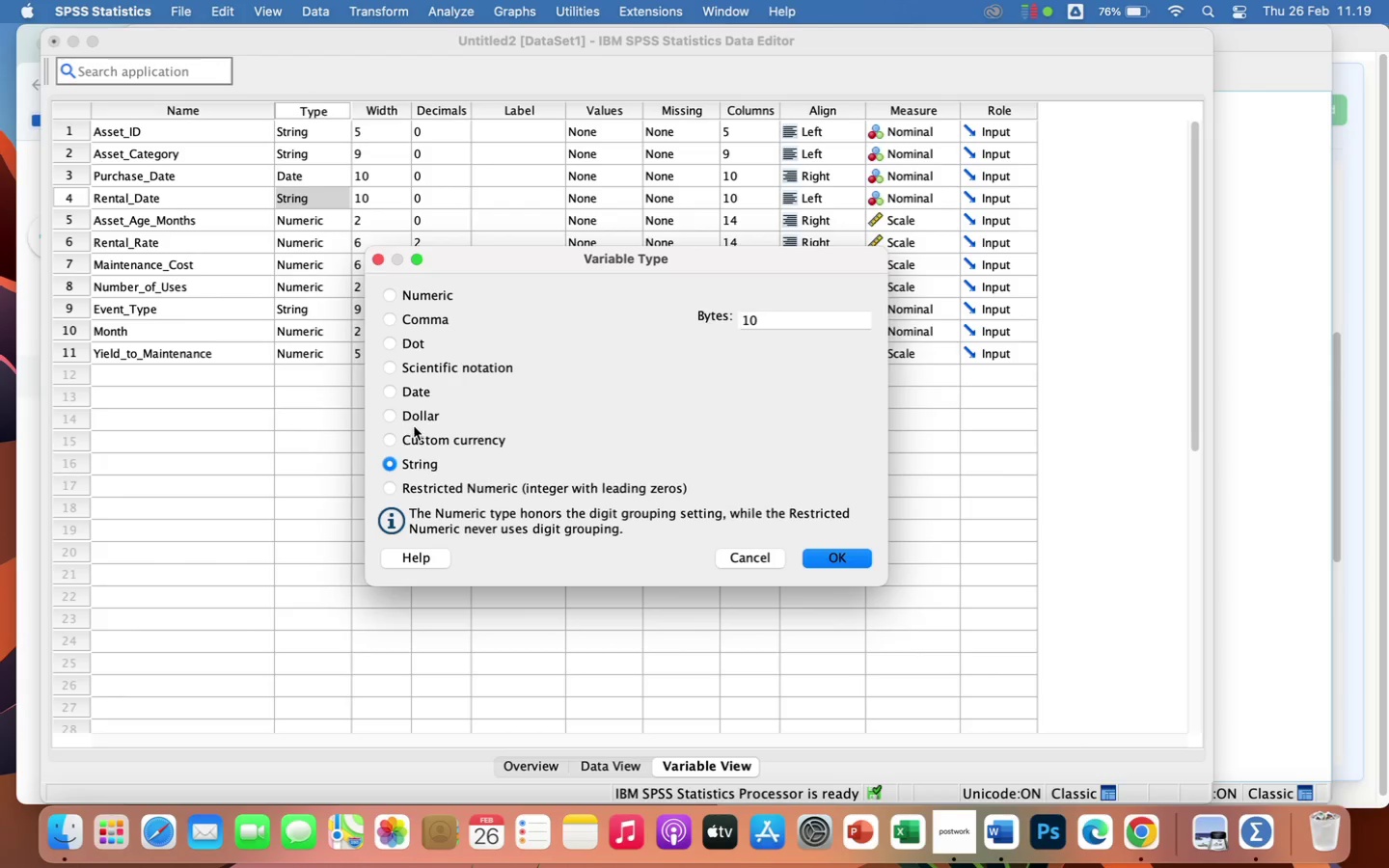 
left_click([419, 391])
 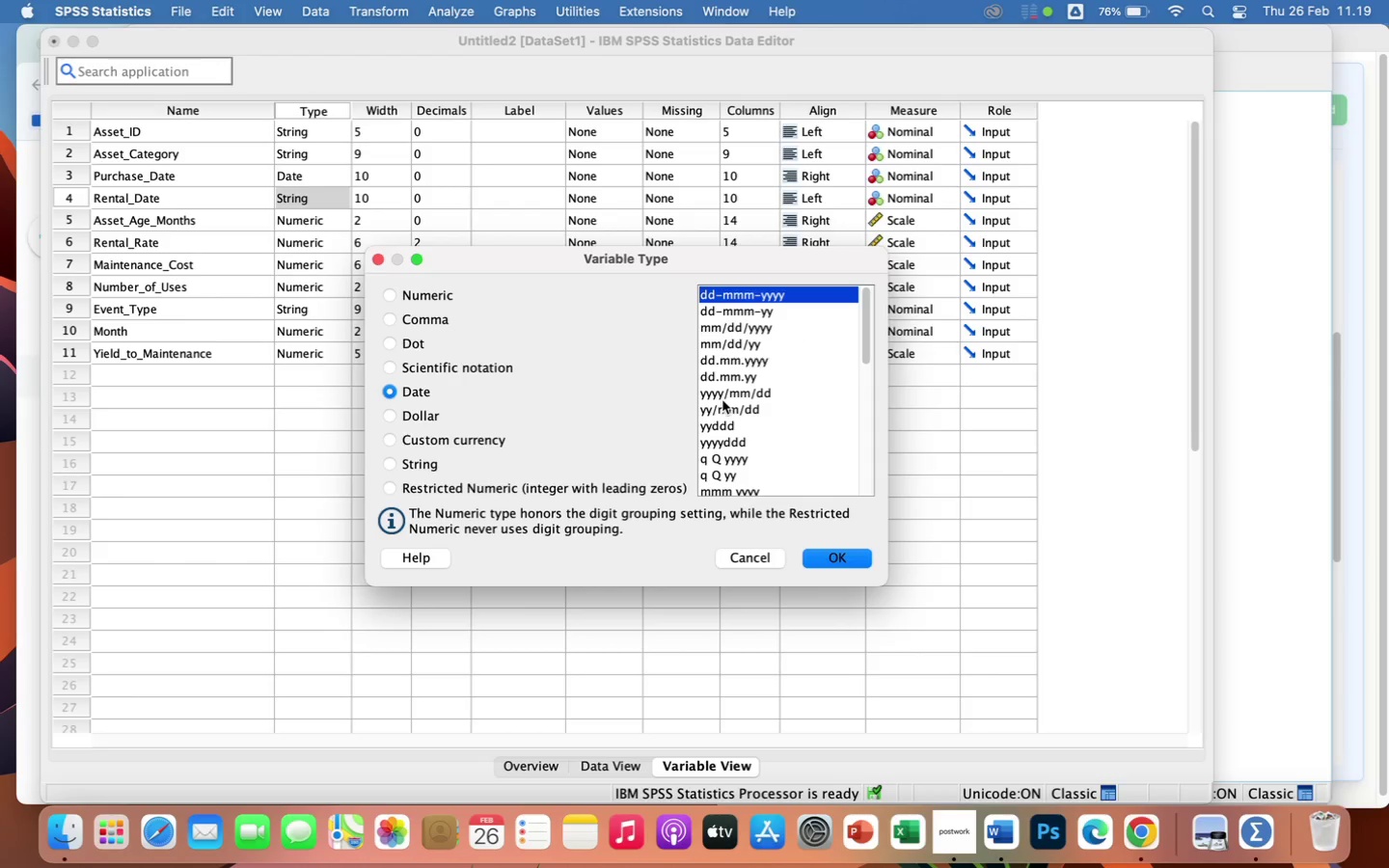 
wait(7.57)
 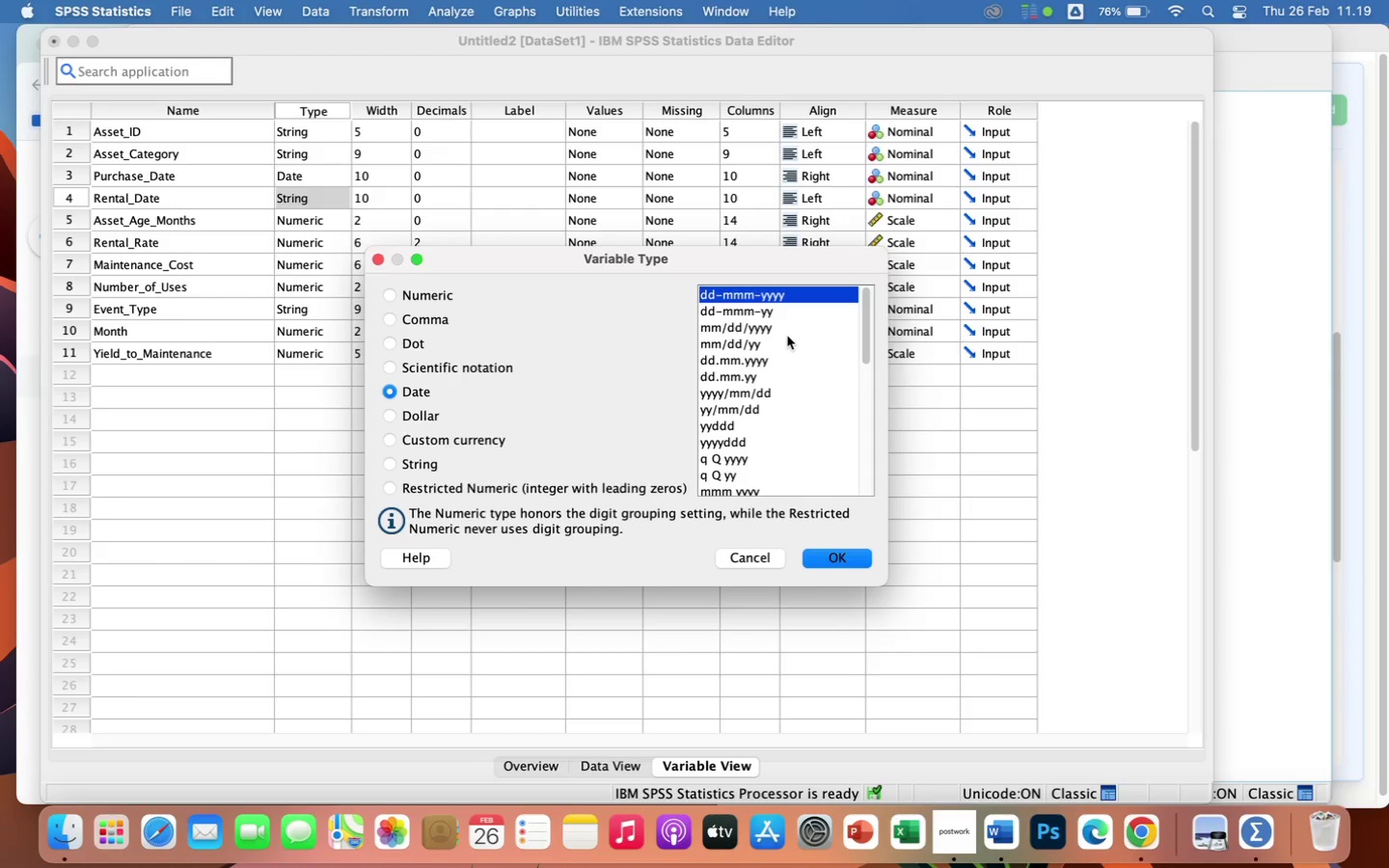 
left_click([724, 393])
 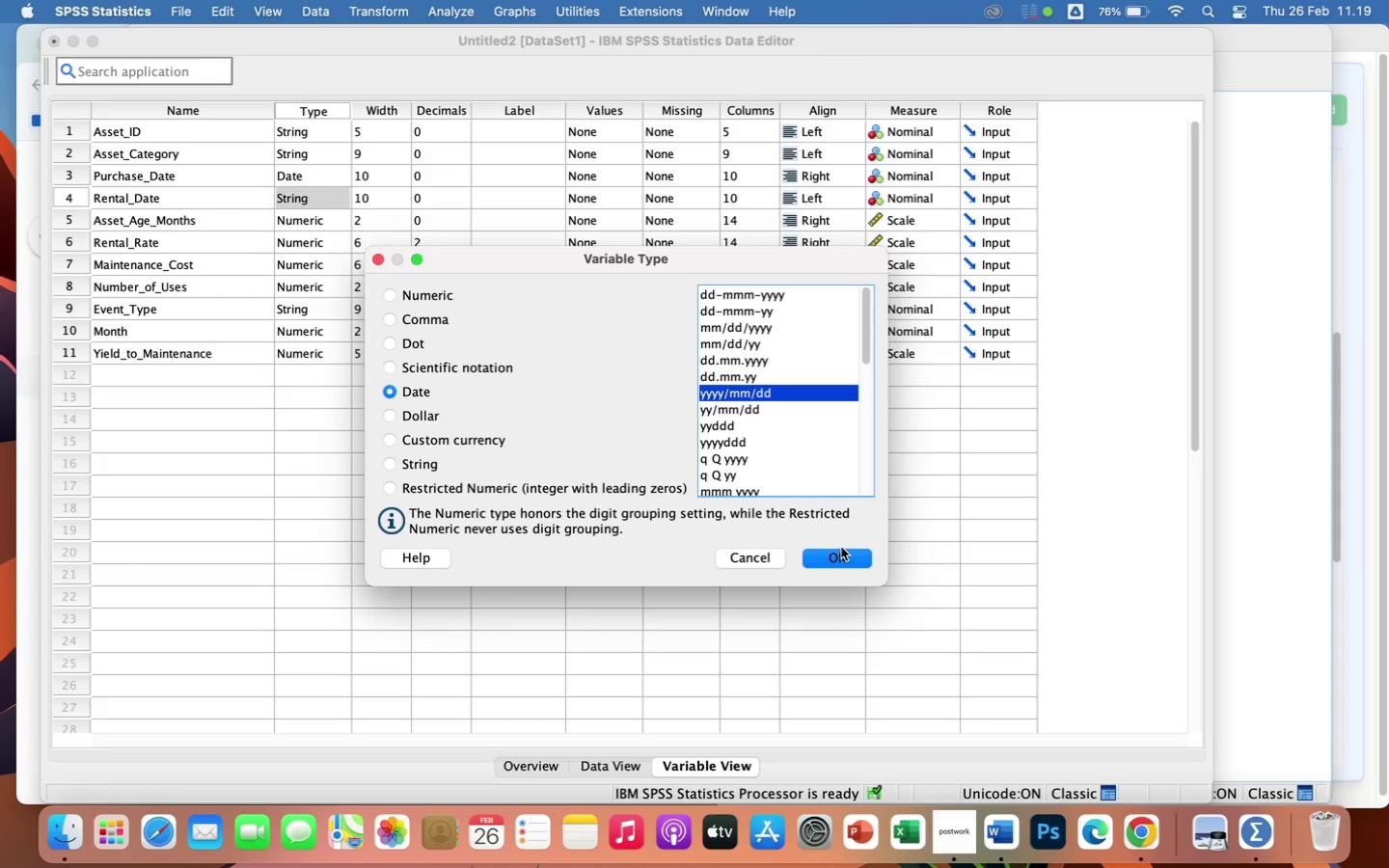 
left_click([842, 555])
 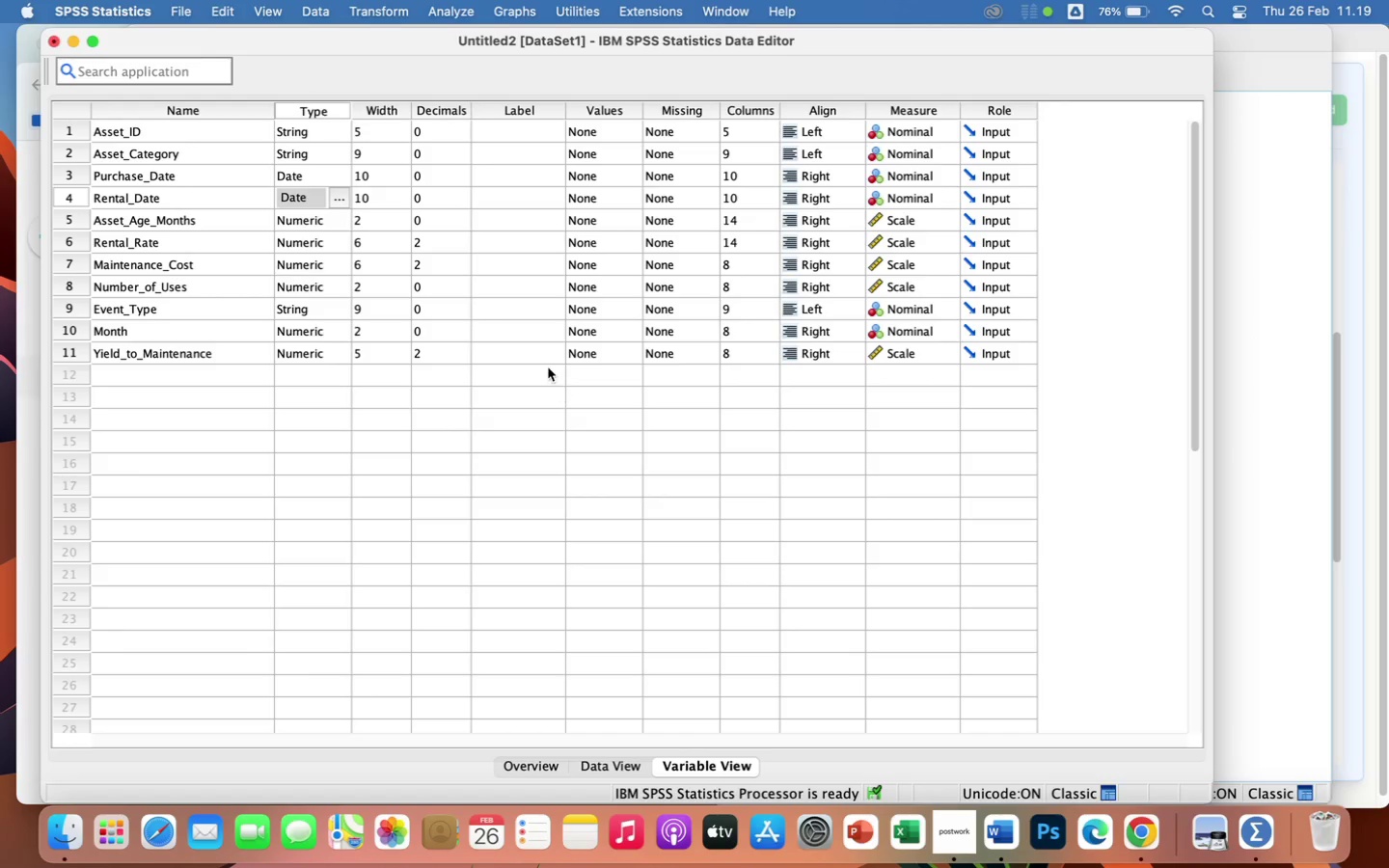 
left_click([545, 378])
 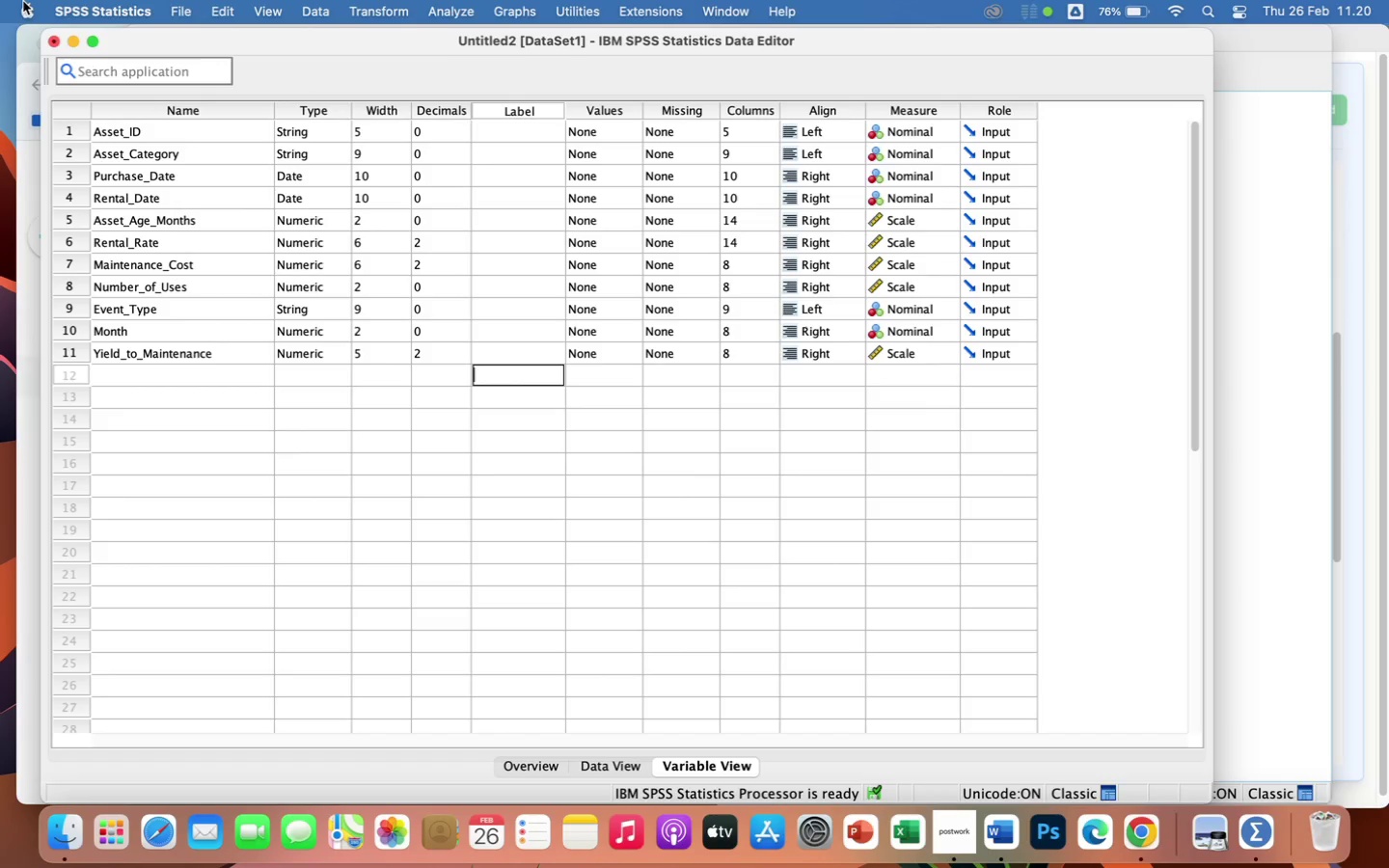 
wait(15.04)
 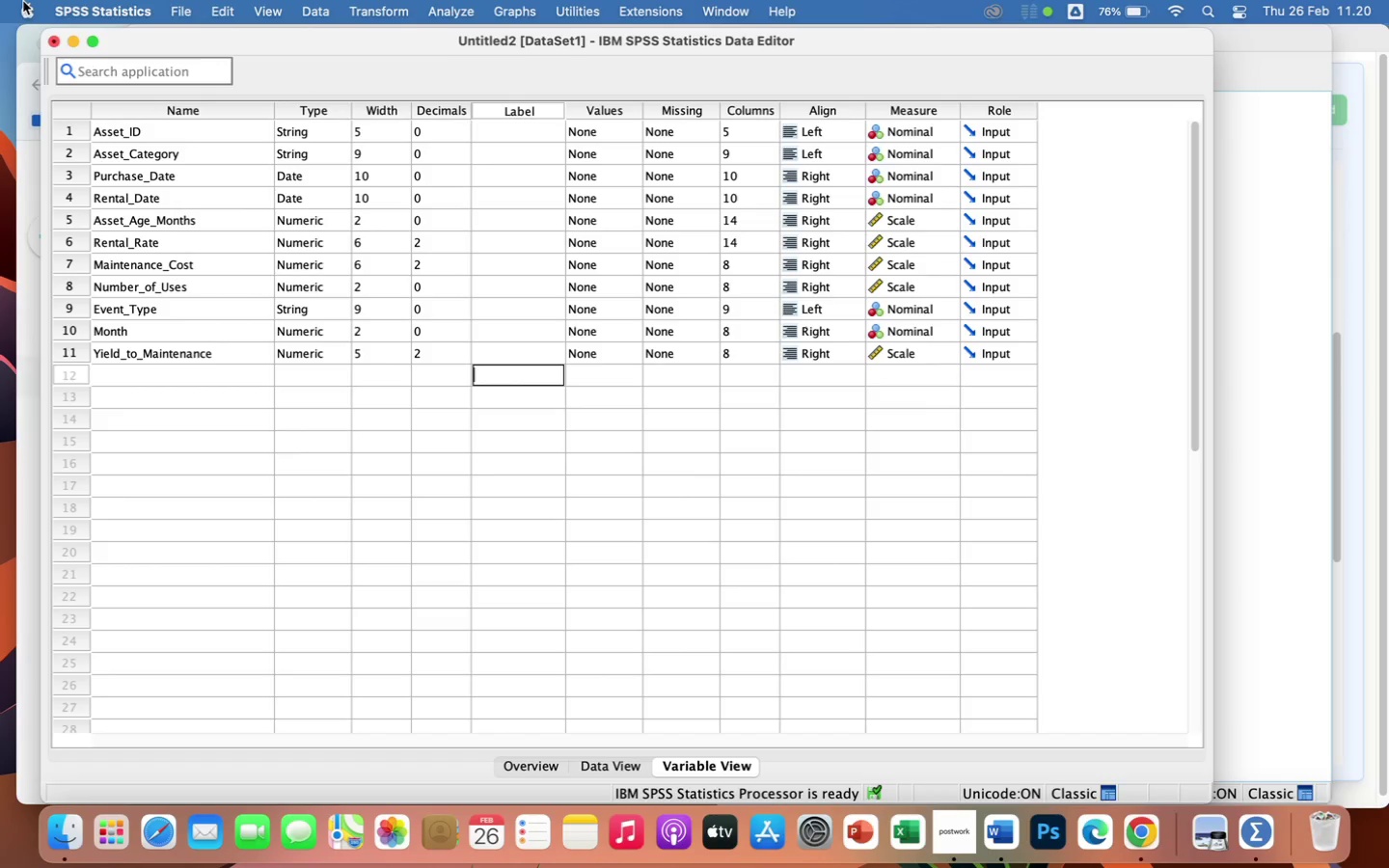 
left_click([334, 132])
 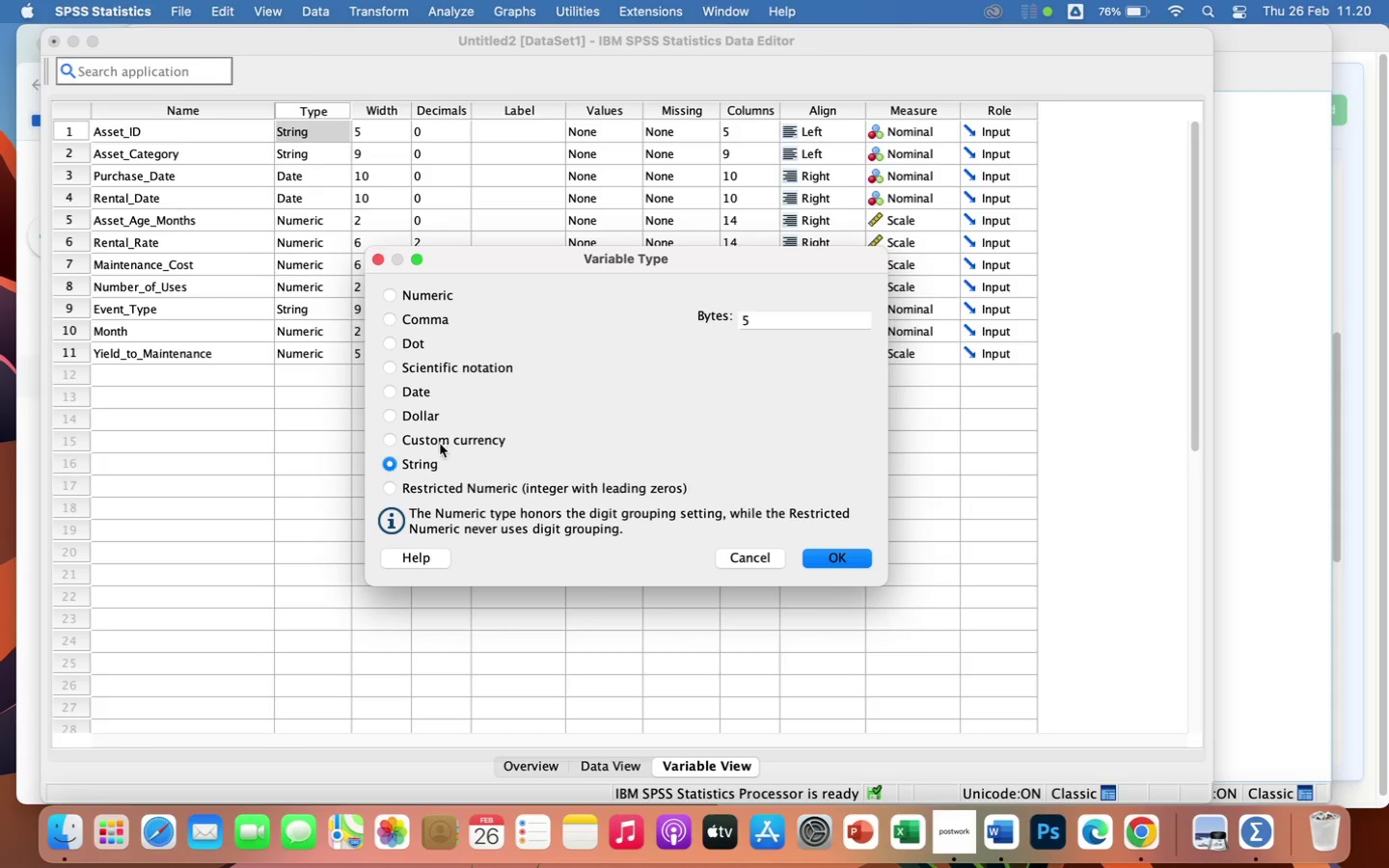 
wait(9.71)
 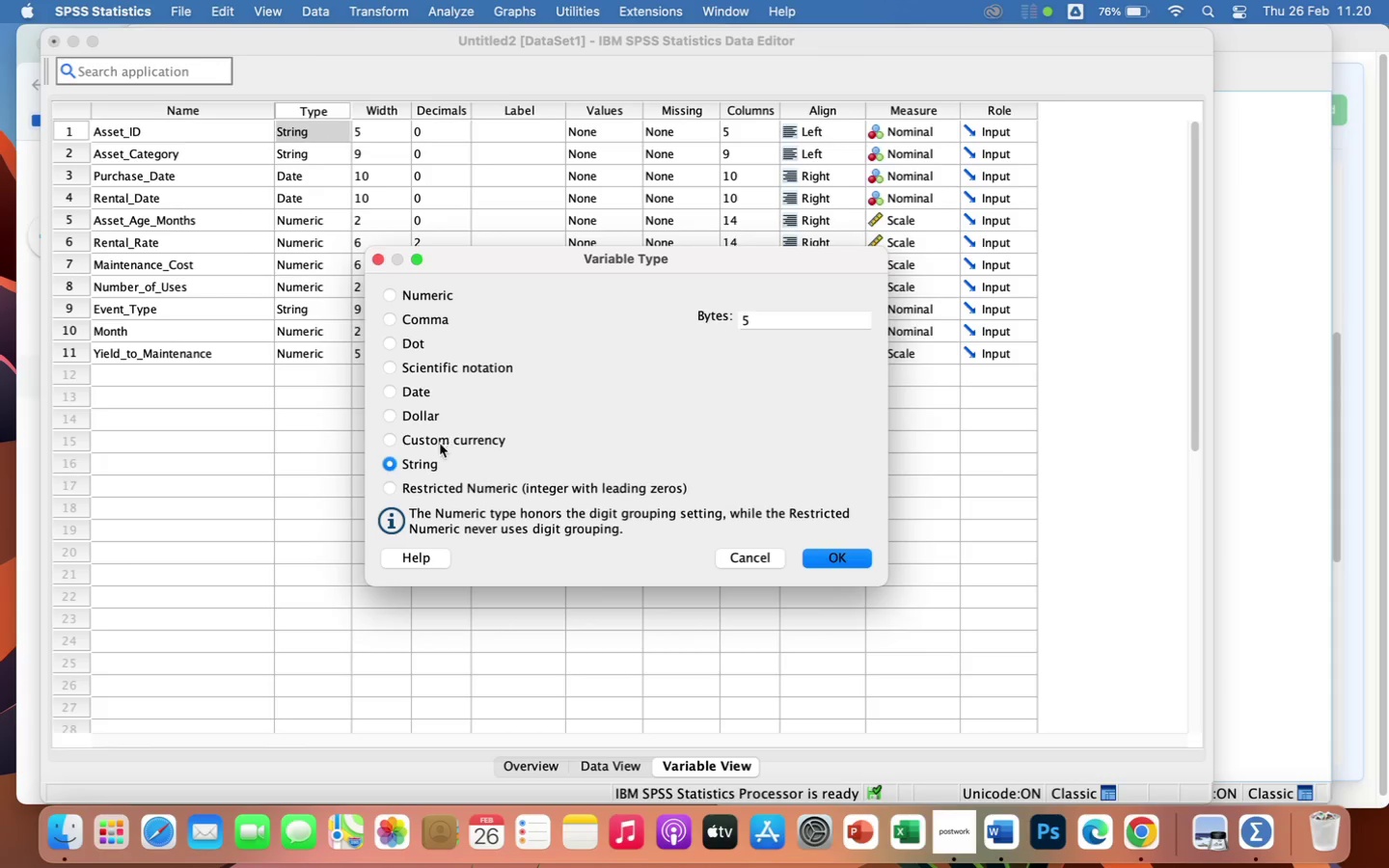 
left_click([950, 410])
 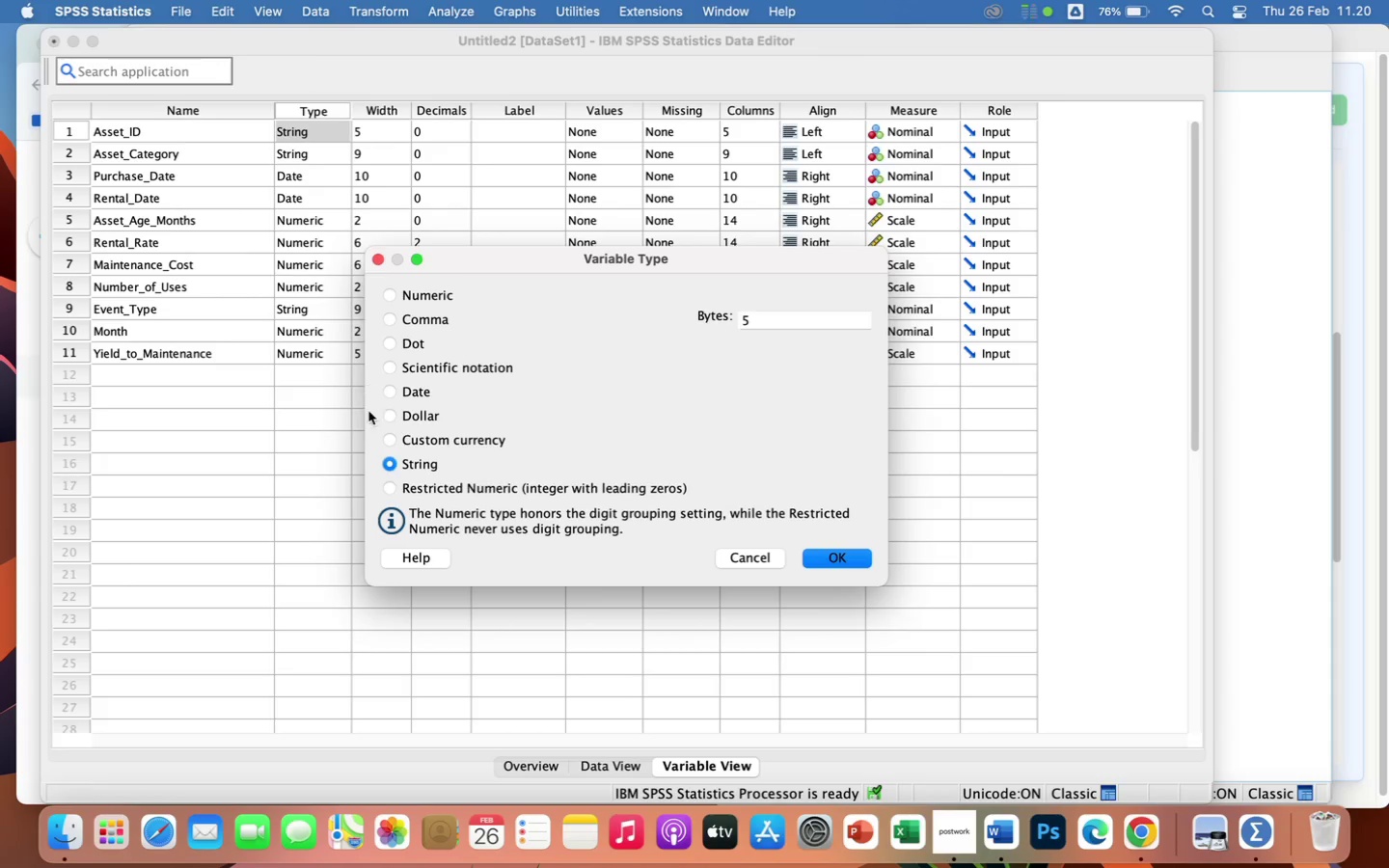 
left_click([323, 452])
 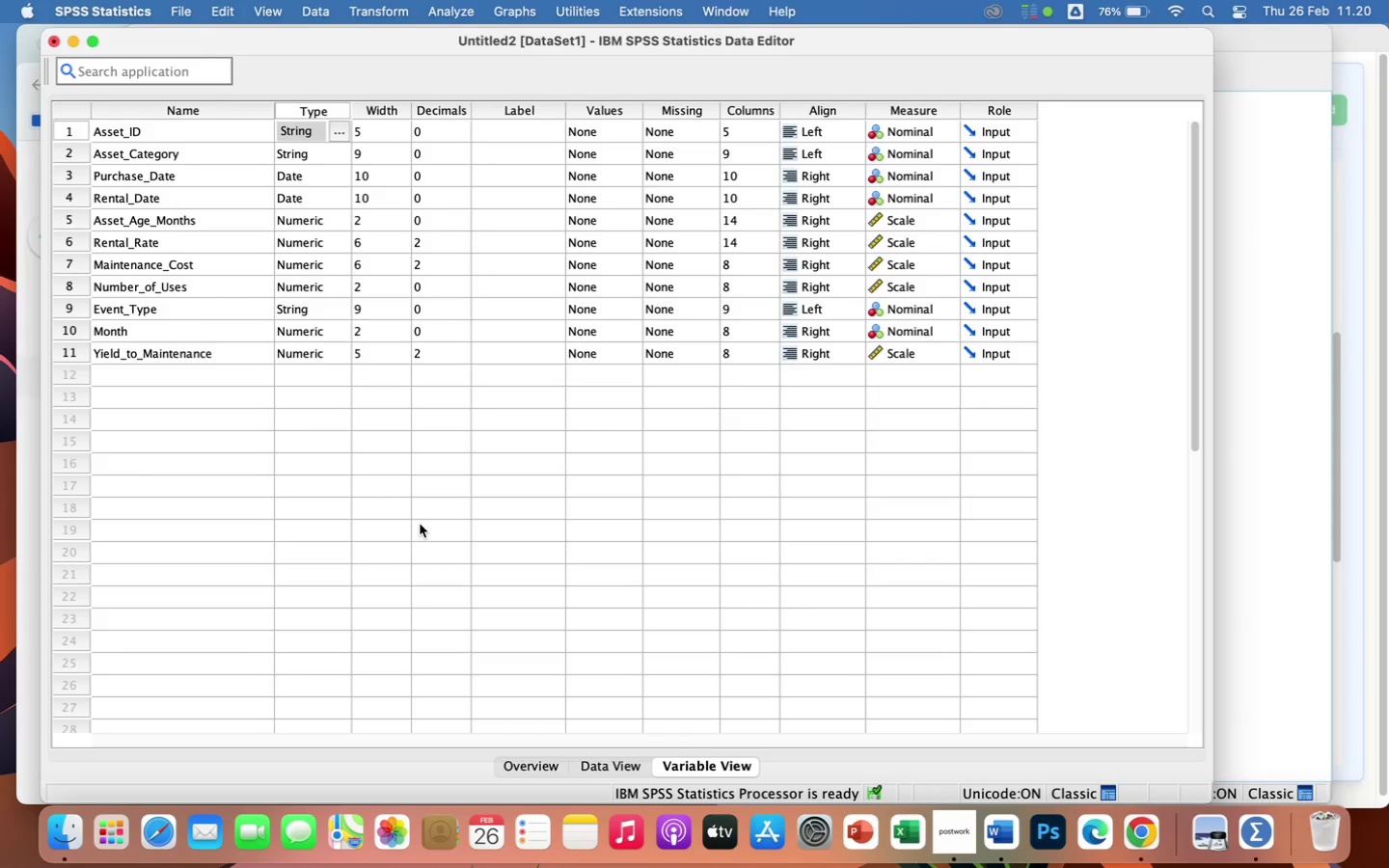 
wait(12.81)
 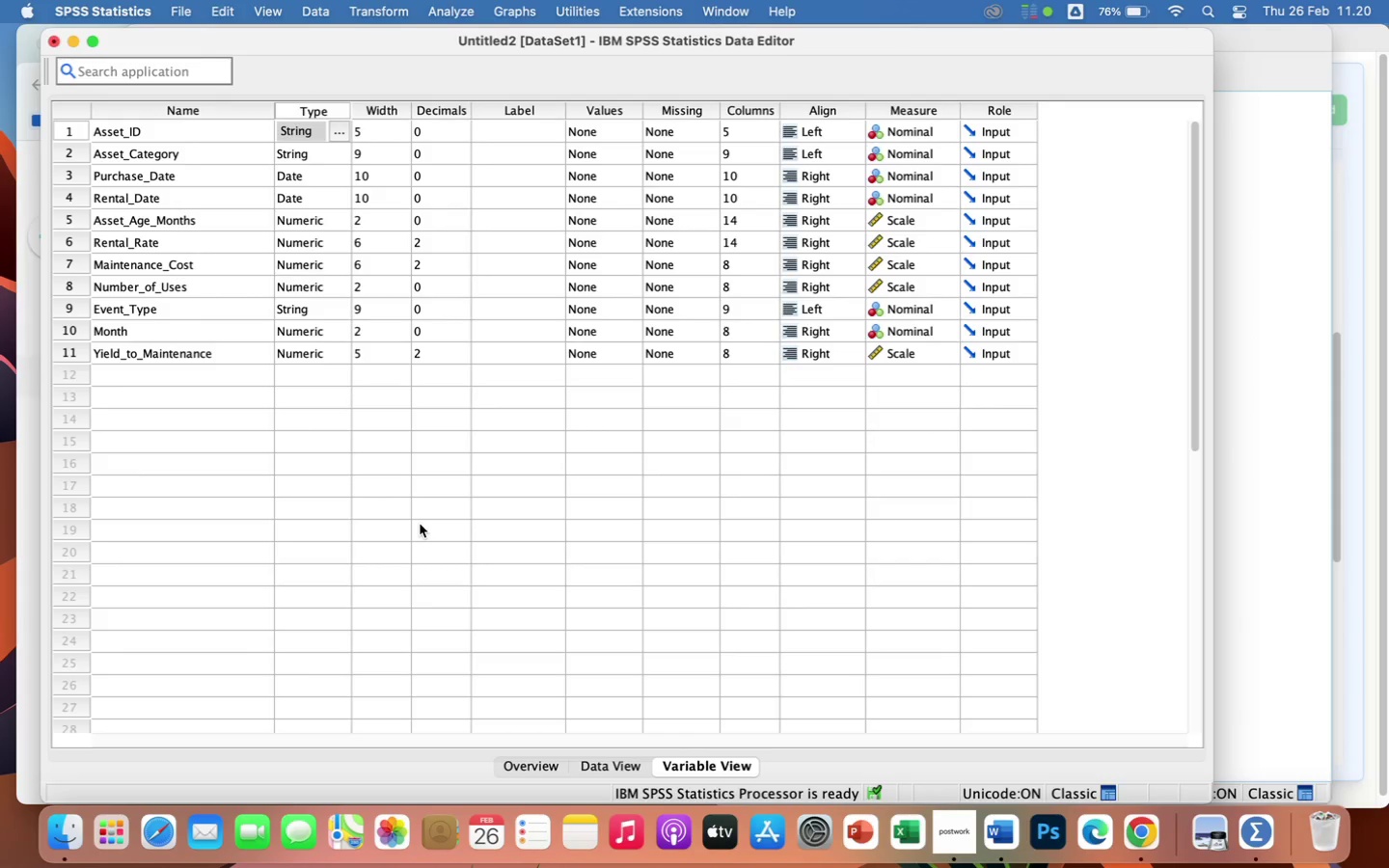 
left_click([671, 474])
 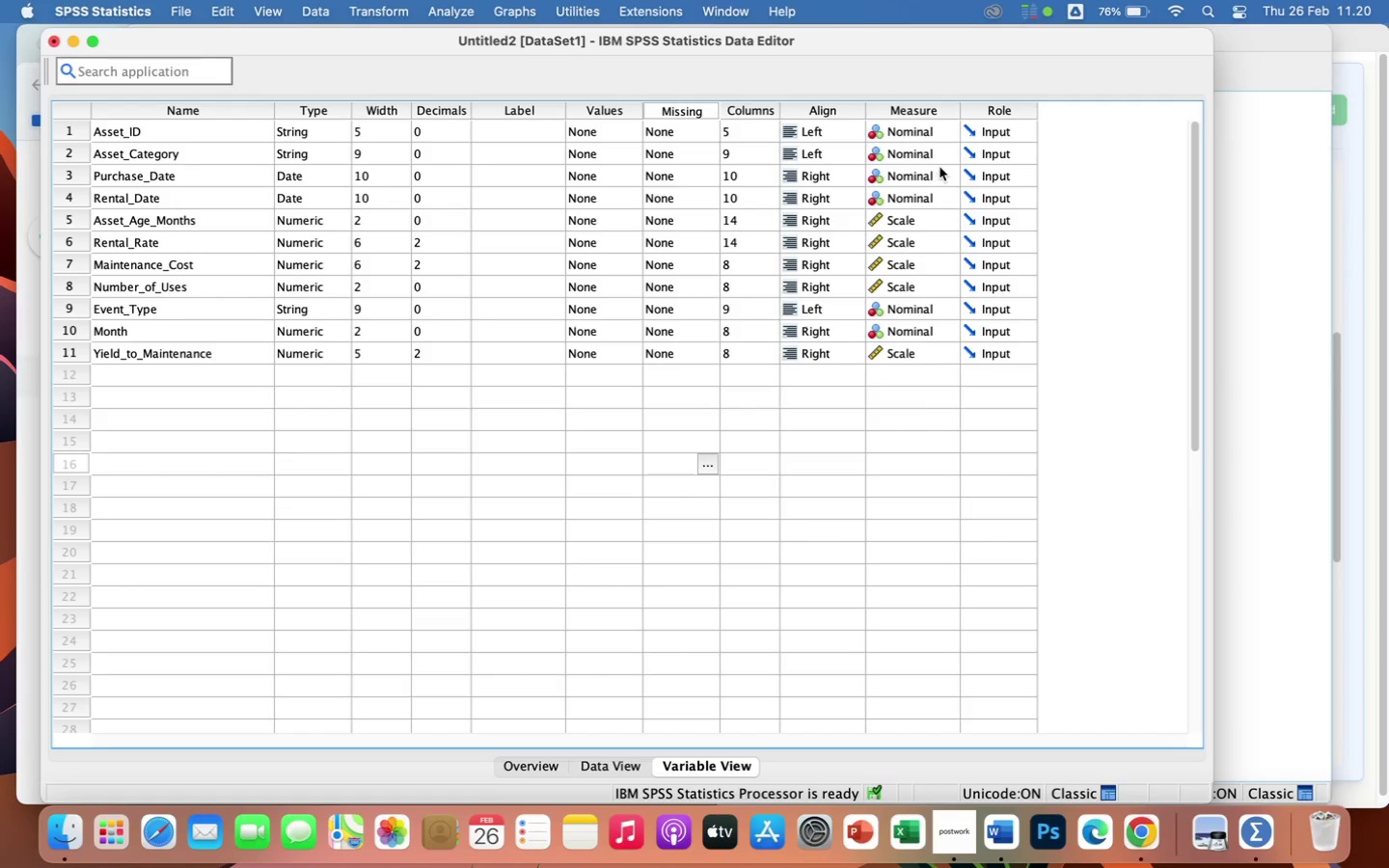 
left_click([942, 172])
 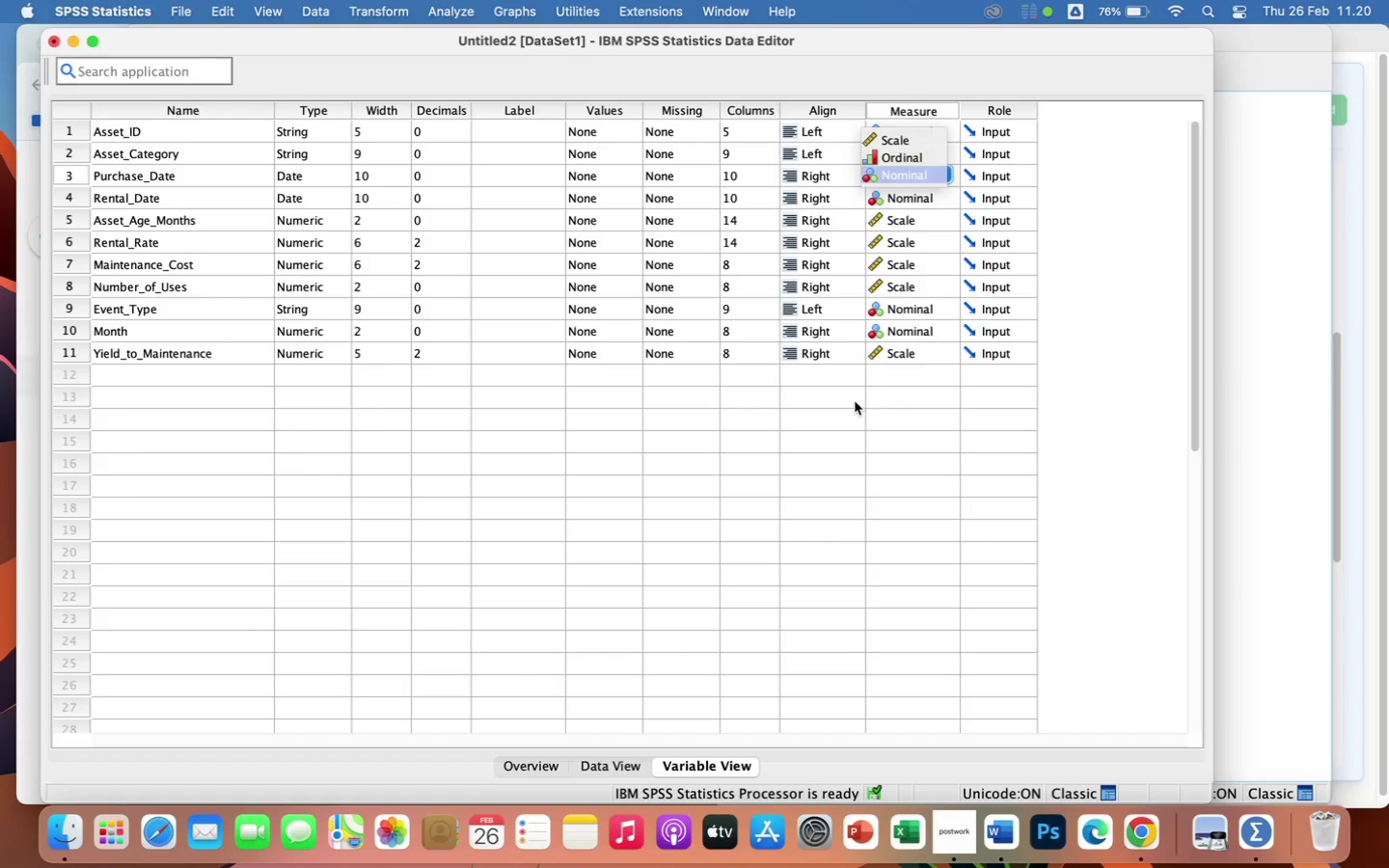 
left_click([807, 463])
 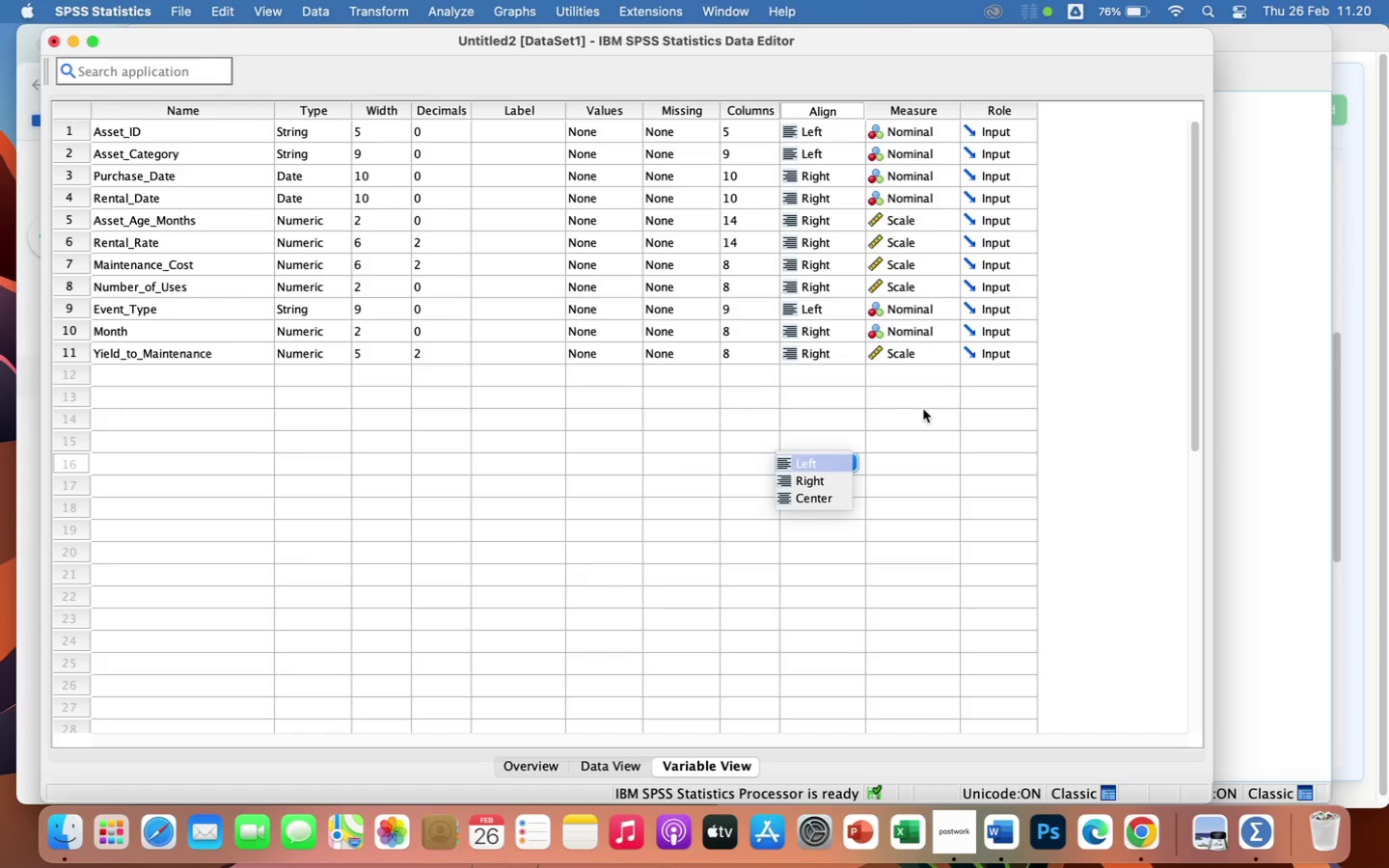 
left_click([923, 410])
 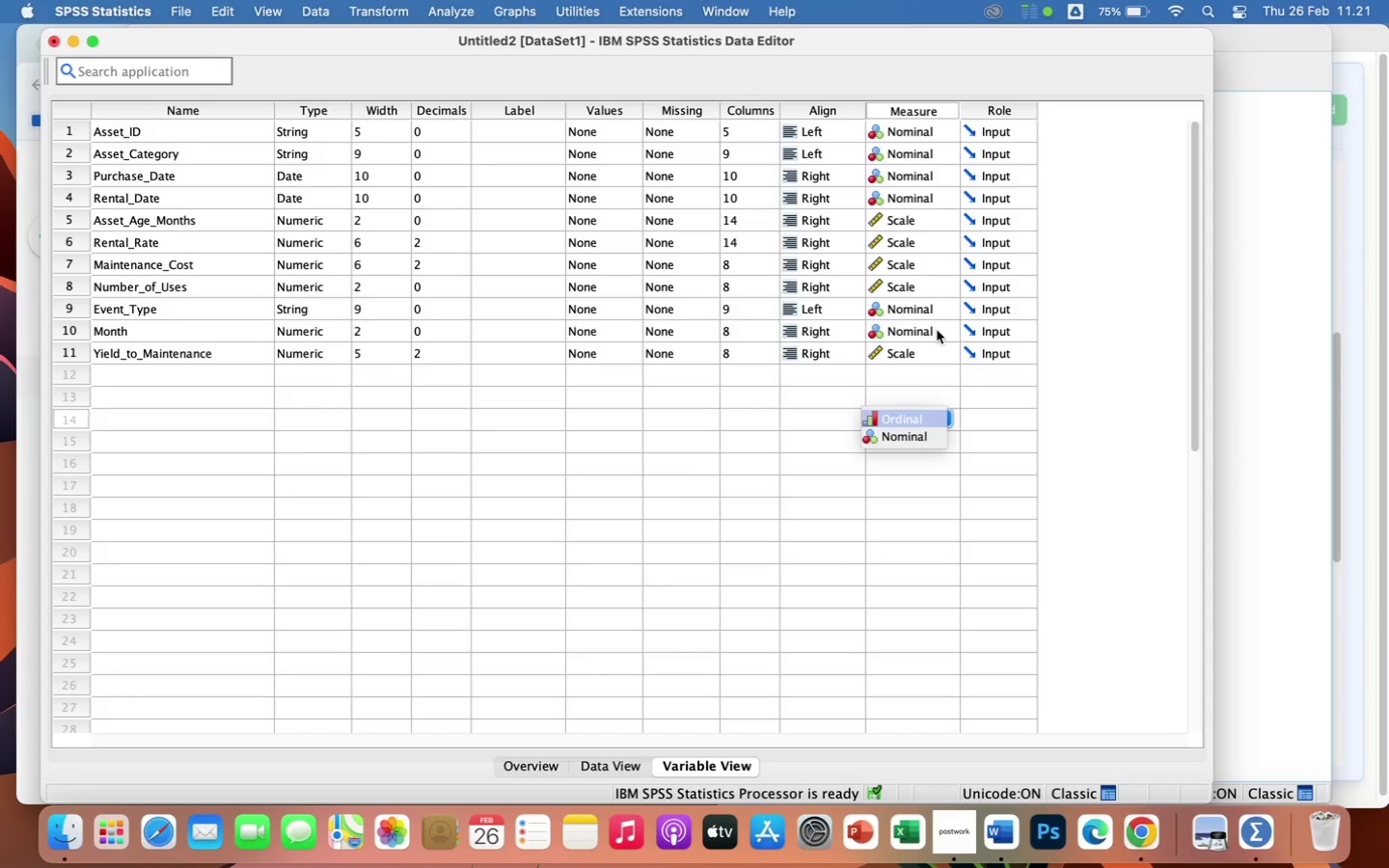 
wait(43.76)
 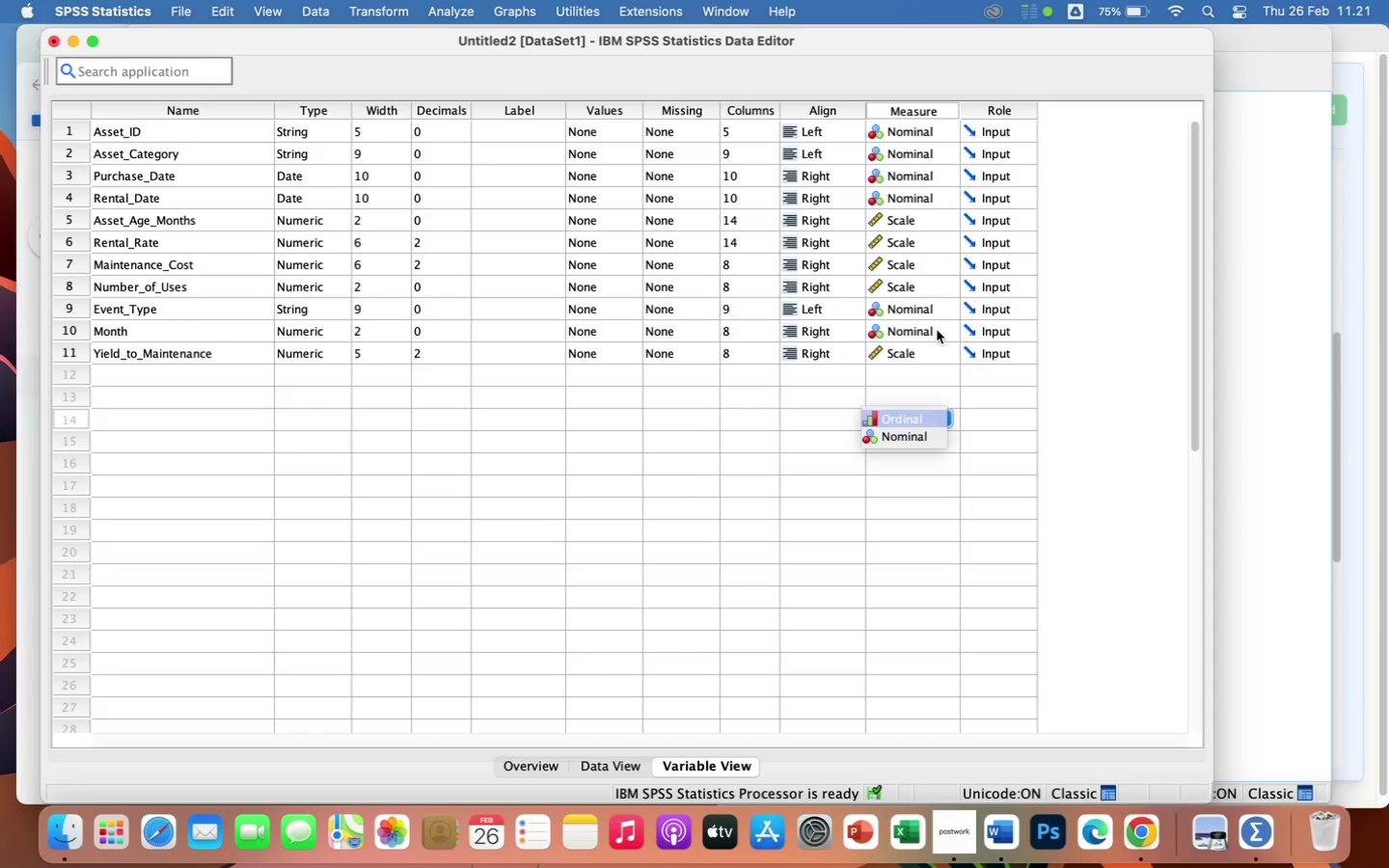 
left_click([953, 328])
 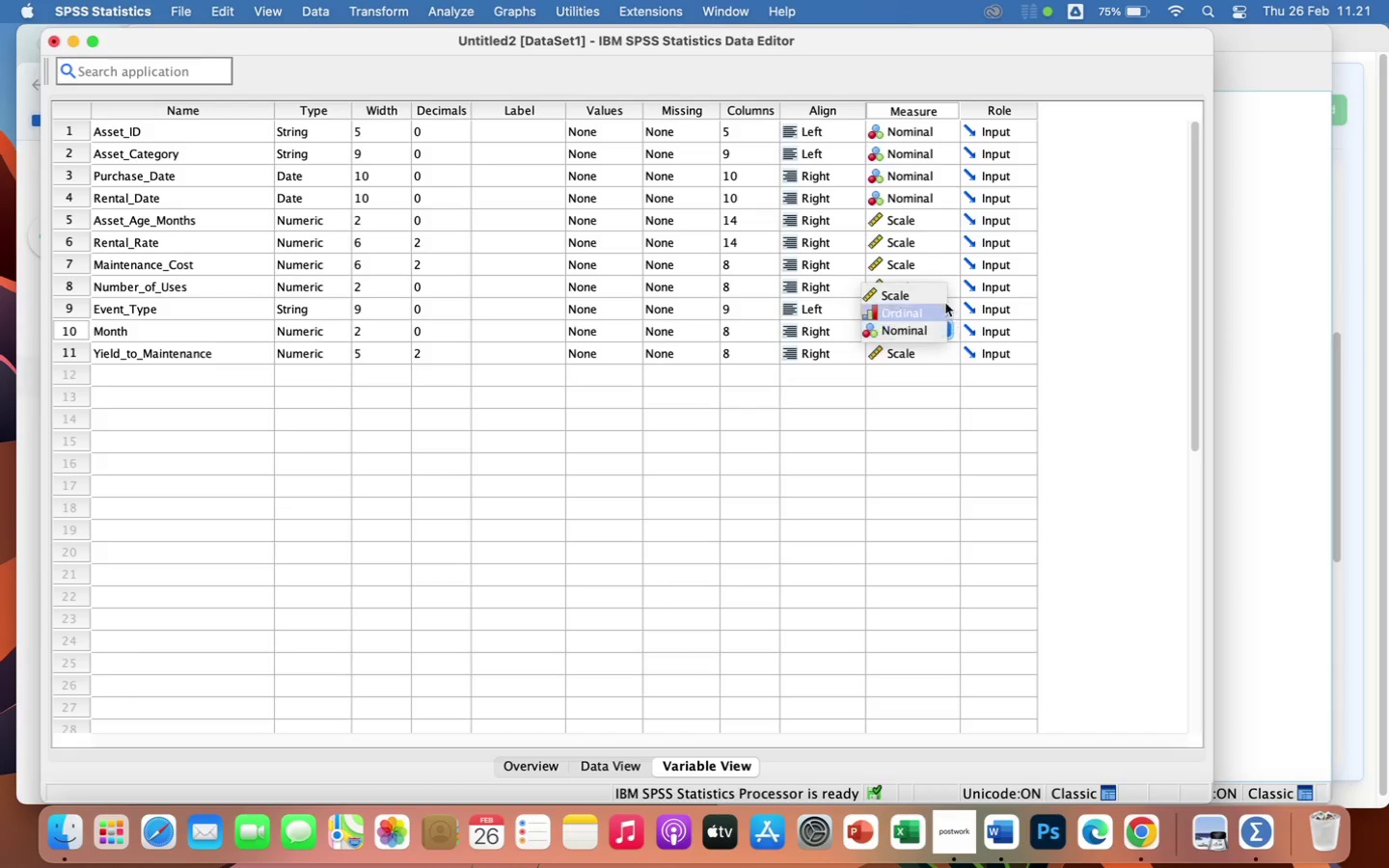 
left_click([940, 288])
 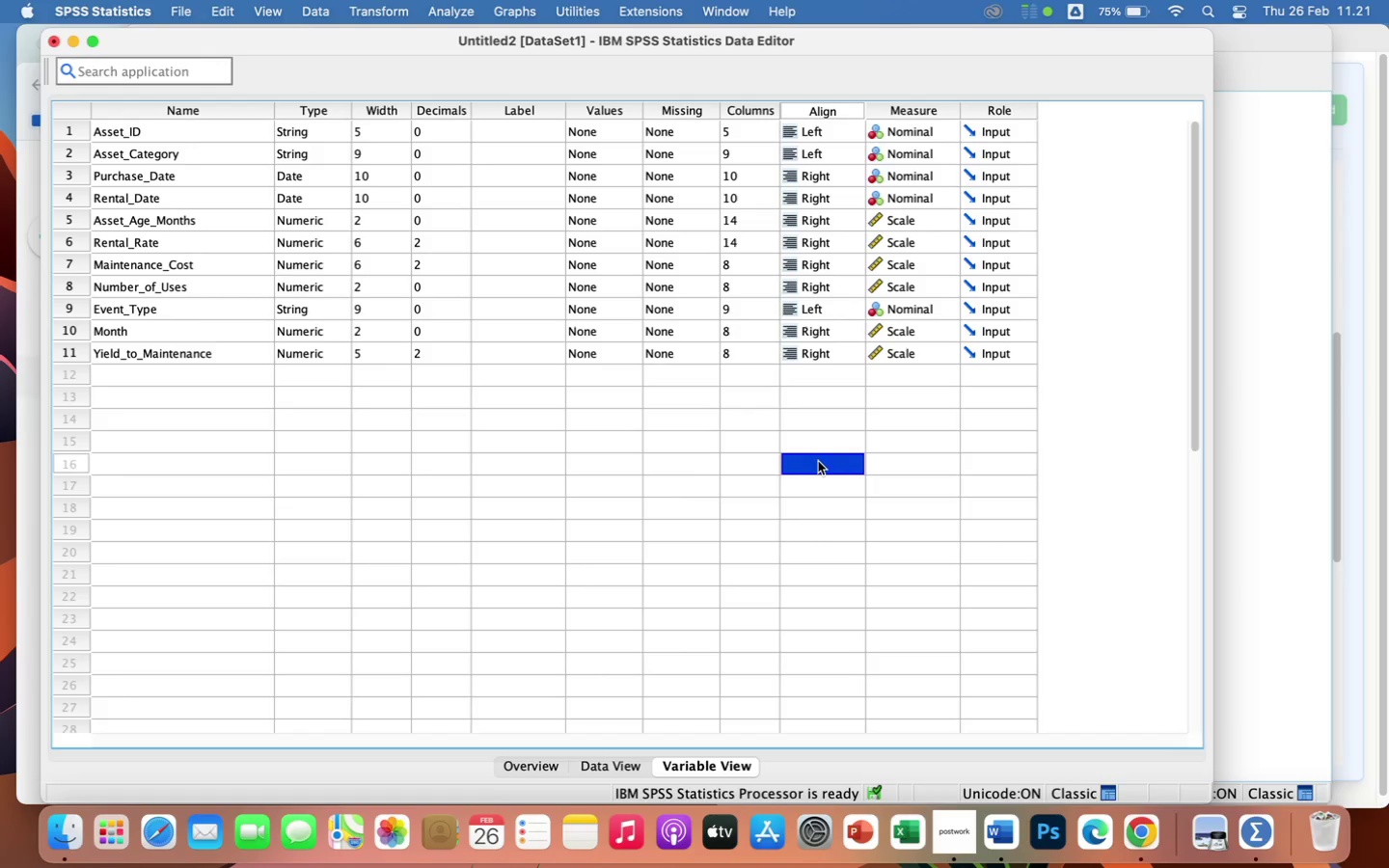 
wait(9.07)
 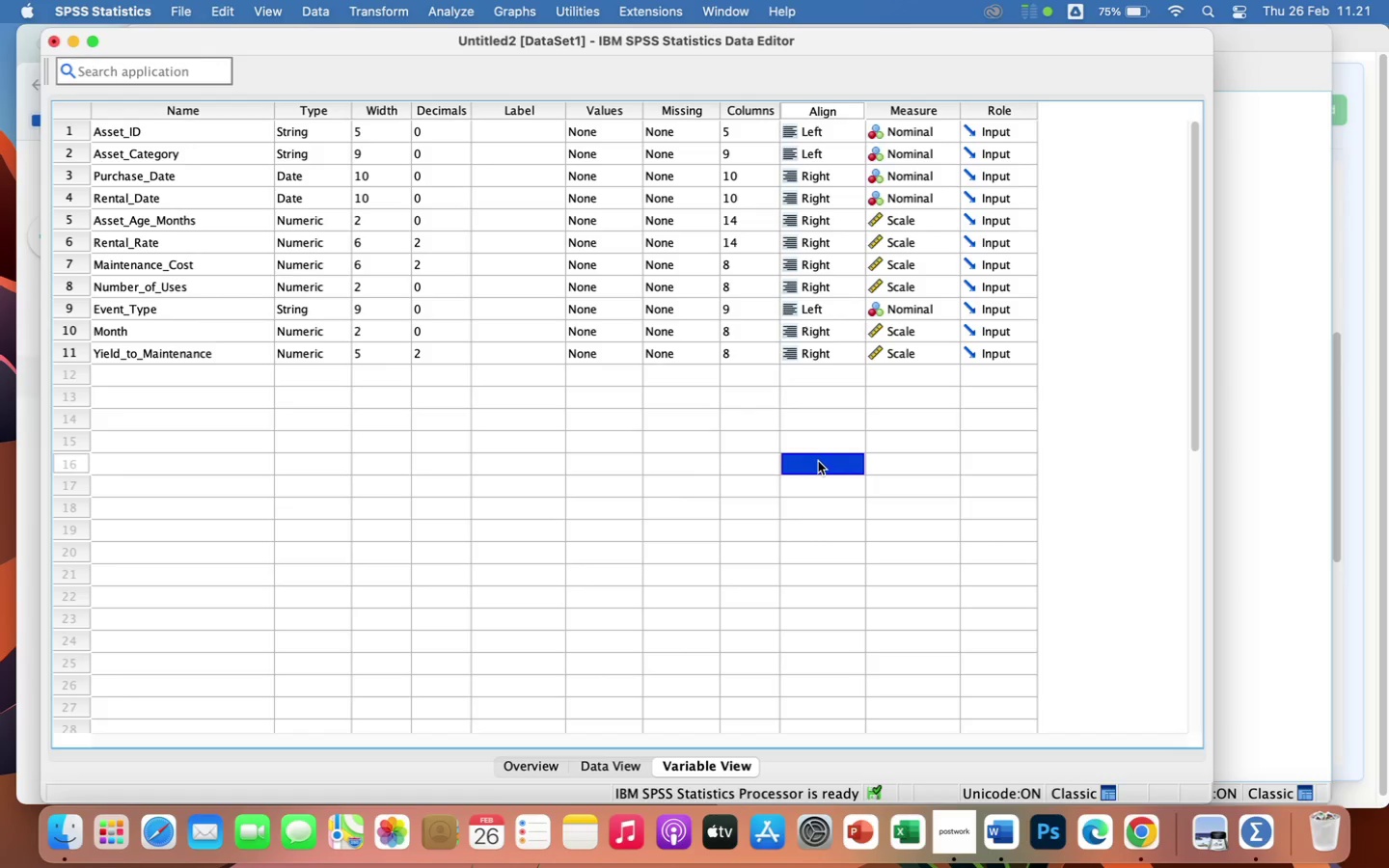 
left_click([184, 15])
 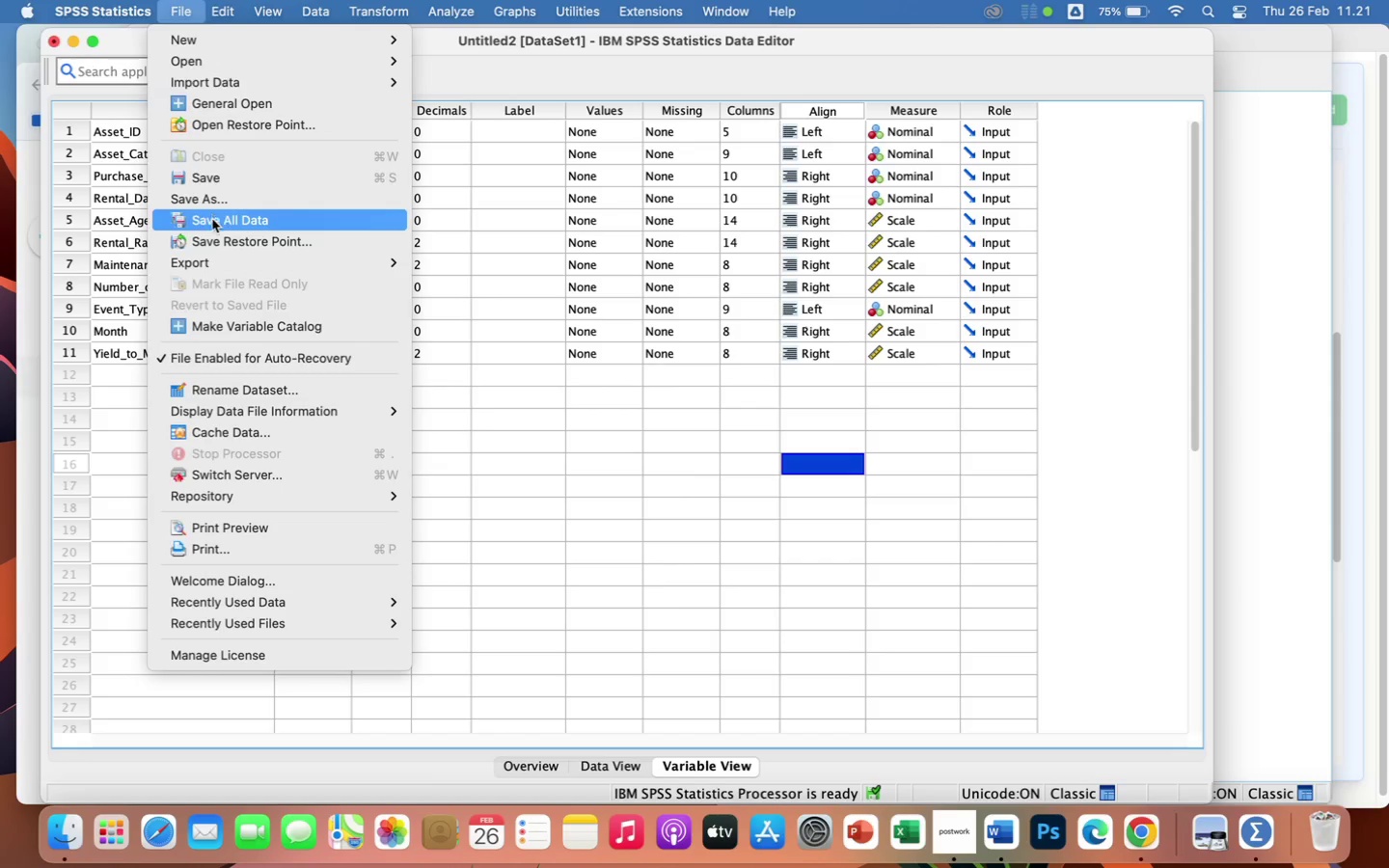 
left_click([215, 181])
 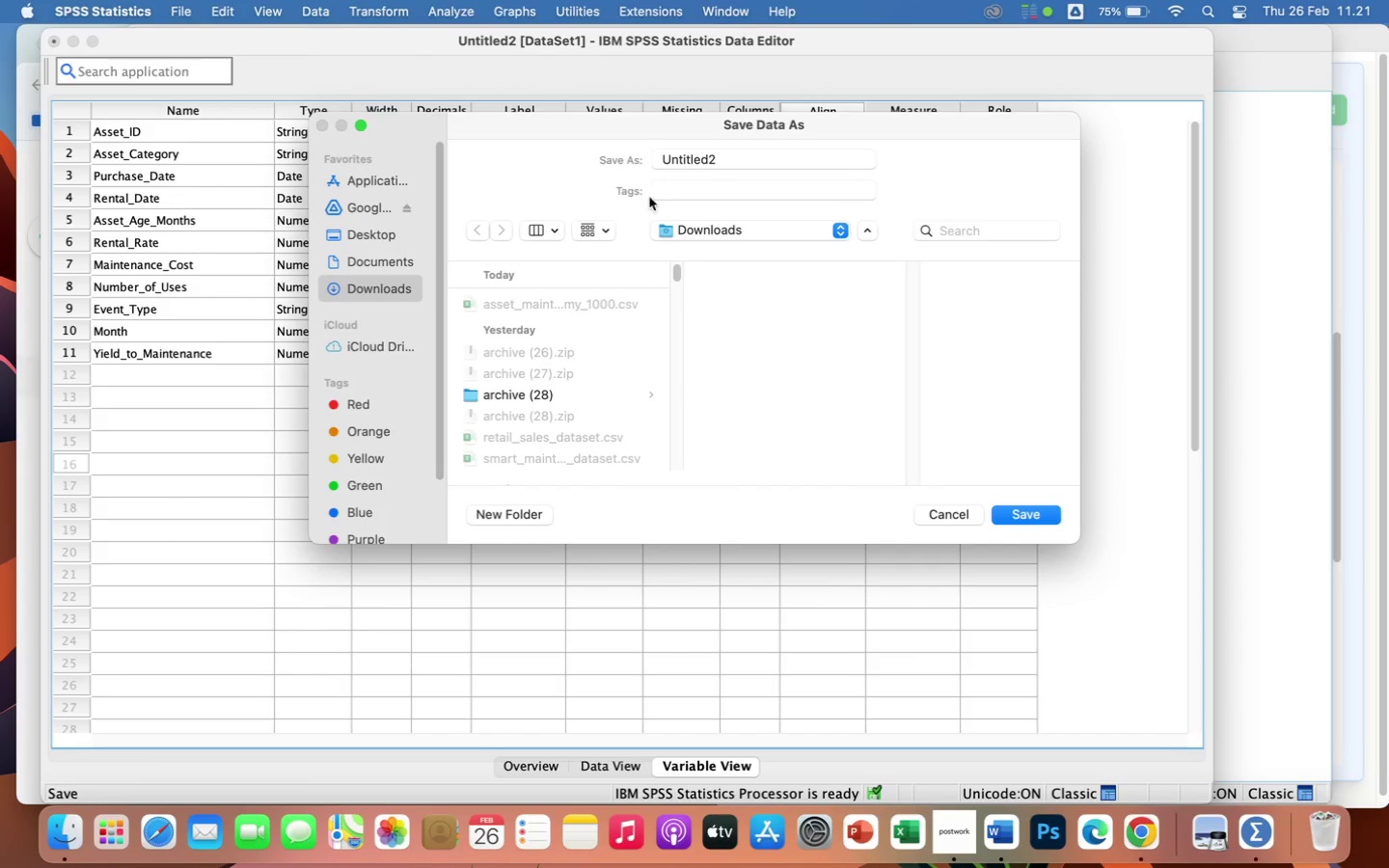 
scroll: coordinate [563, 457], scroll_direction: down, amount: 43.0
 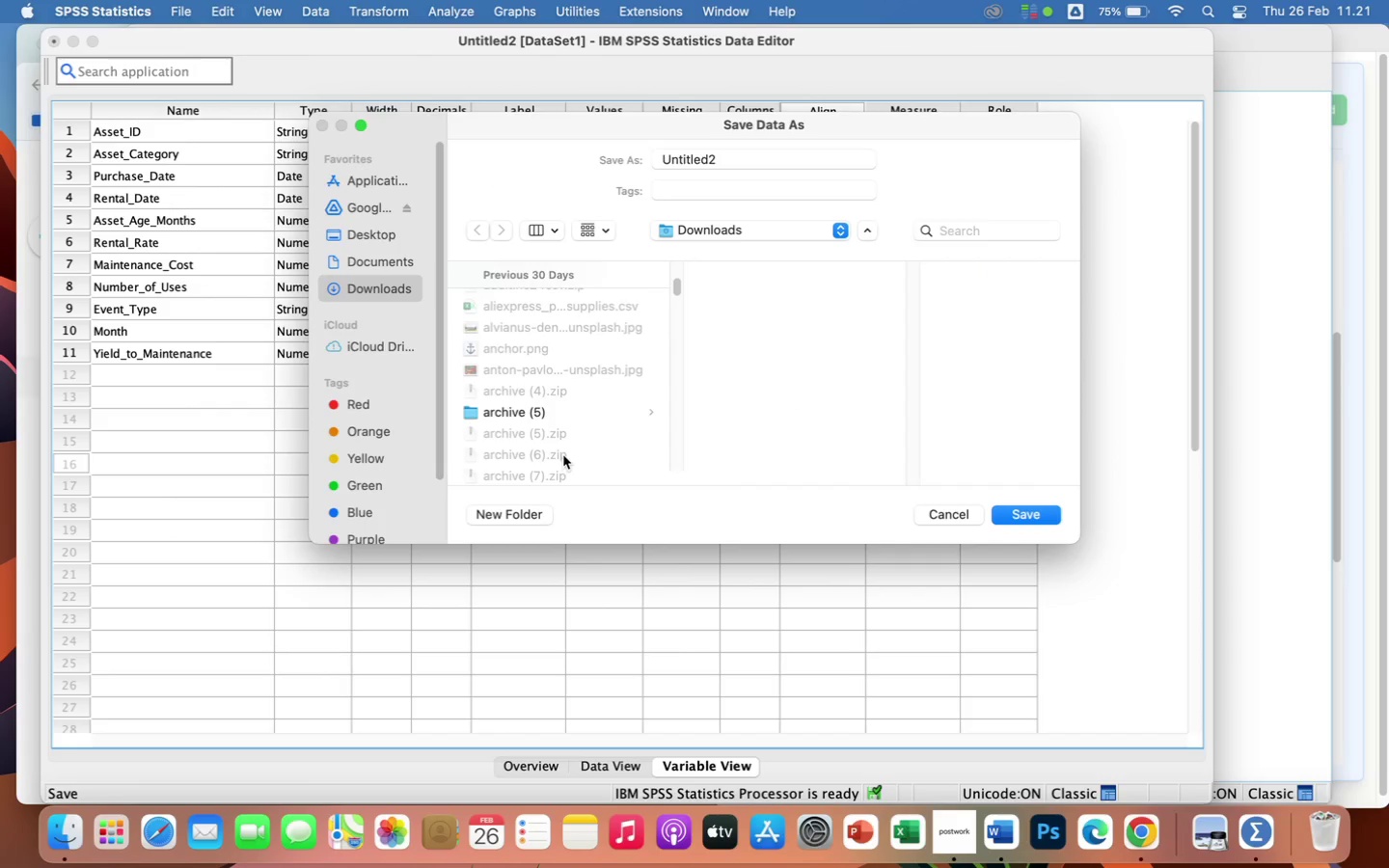 
scroll: coordinate [563, 456], scroll_direction: up, amount: 131.0
 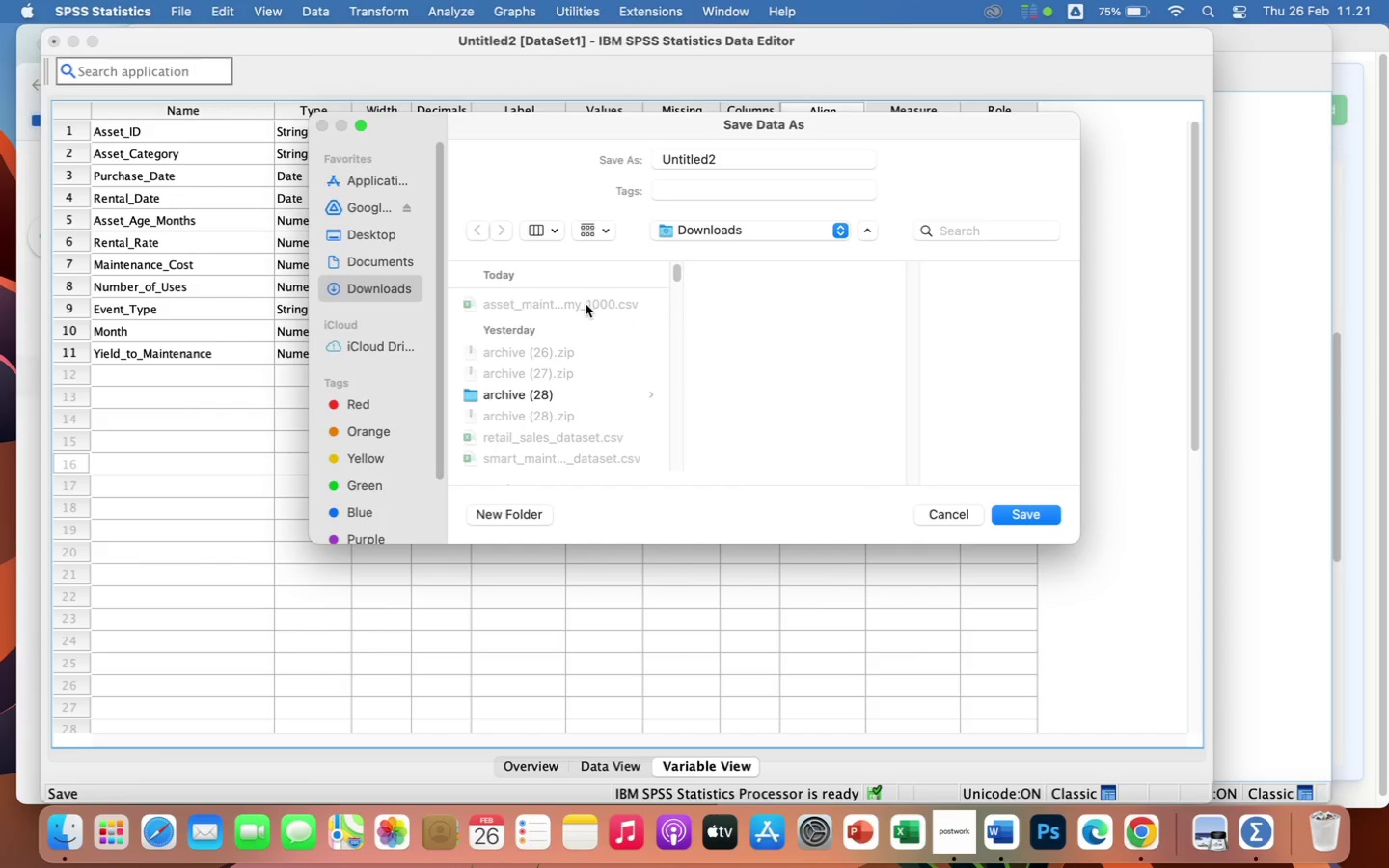 
left_click([586, 304])
 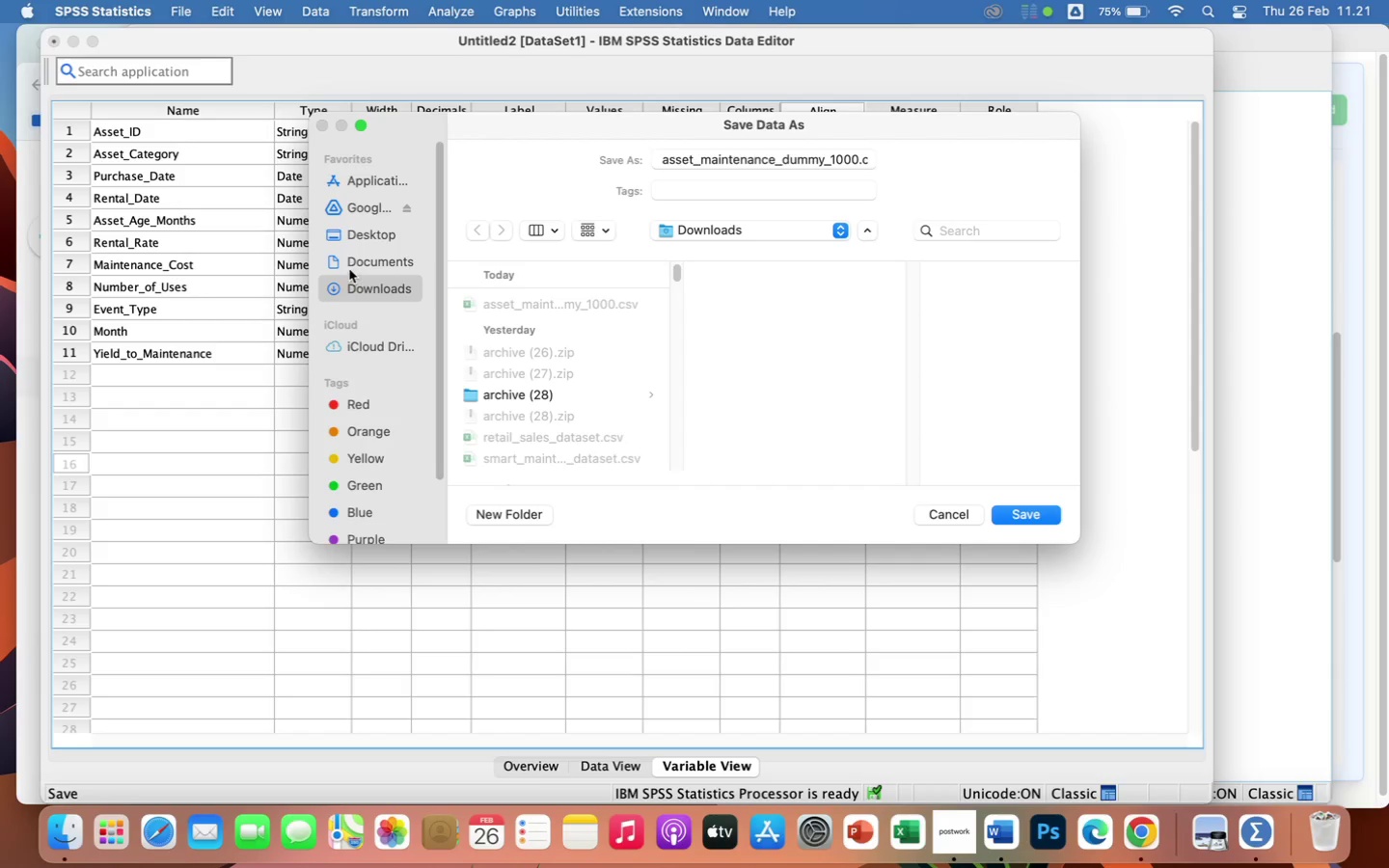 
left_click([360, 266])
 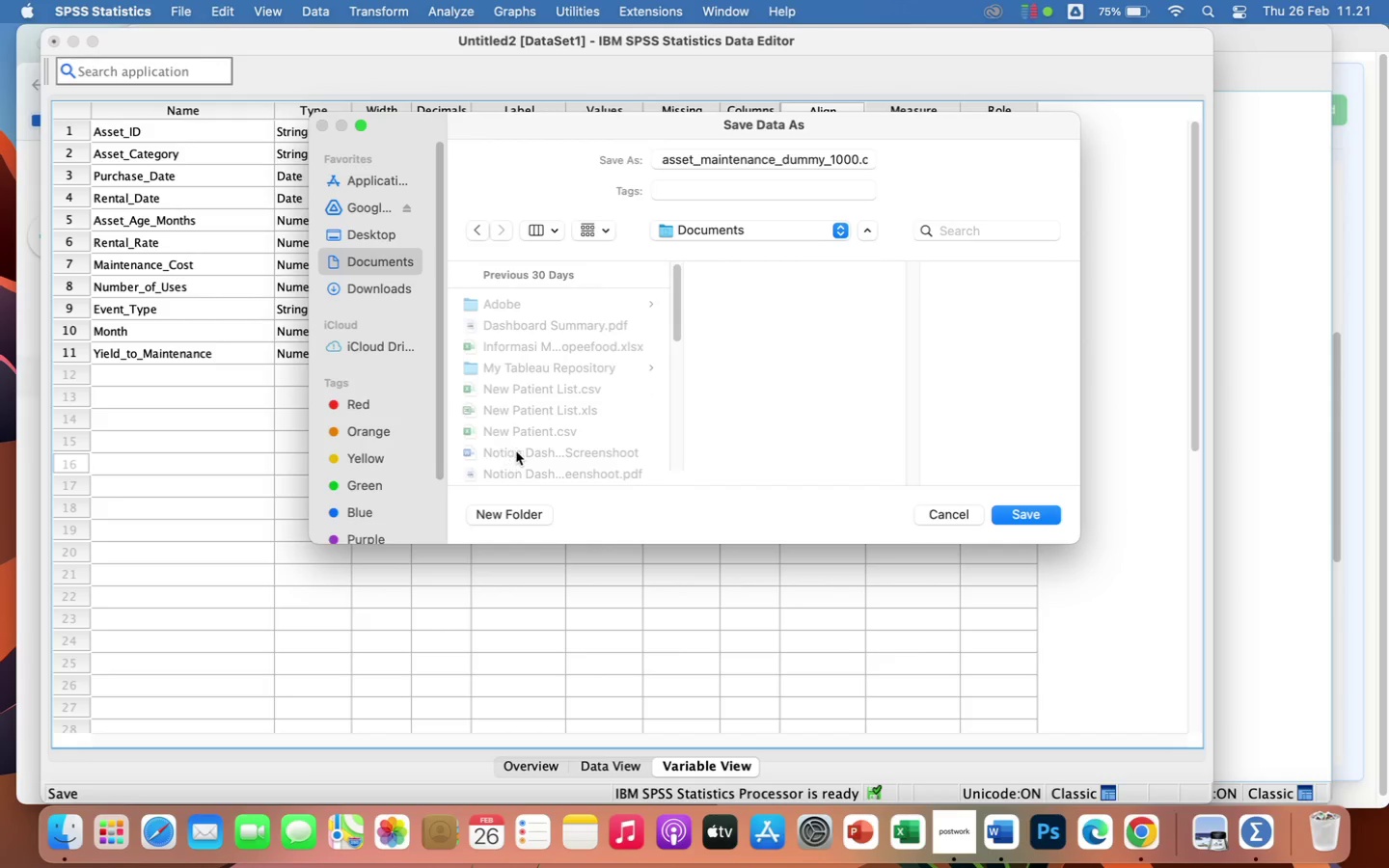 
scroll: coordinate [515, 449], scroll_direction: down, amount: 11.0
 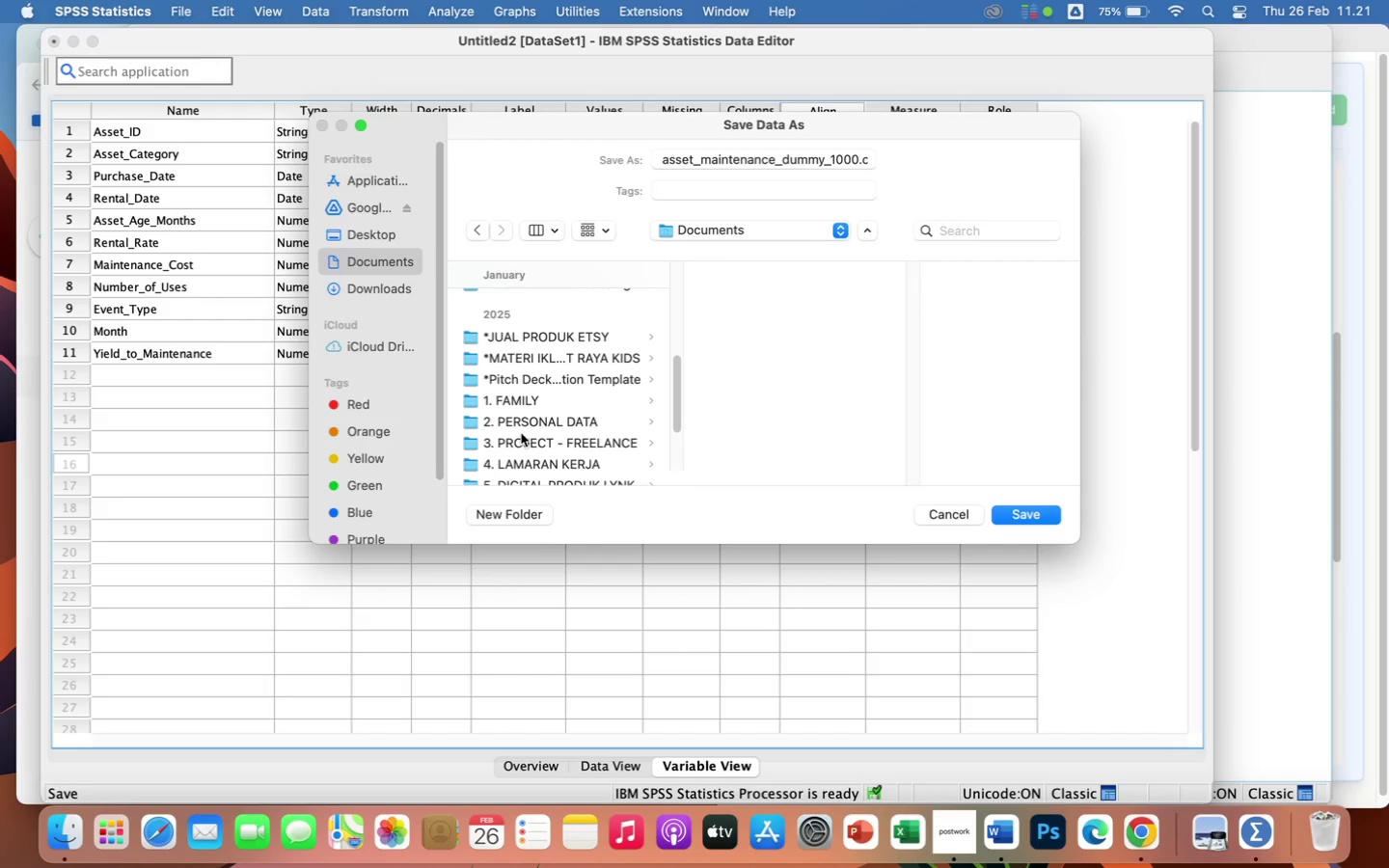 
scroll: coordinate [522, 433], scroll_direction: up, amount: 14.0
 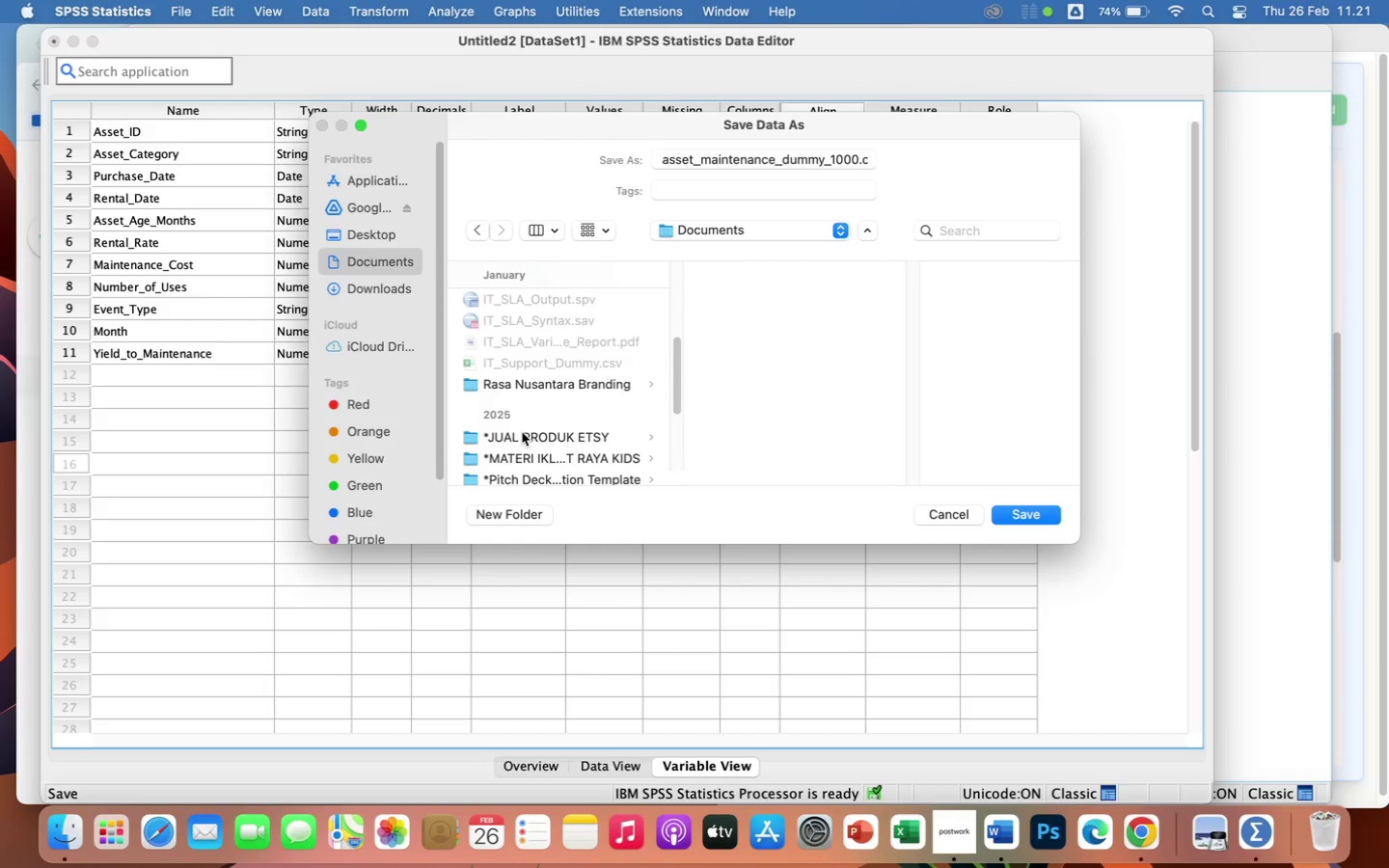 
scroll: coordinate [522, 431], scroll_direction: down, amount: 12.0
 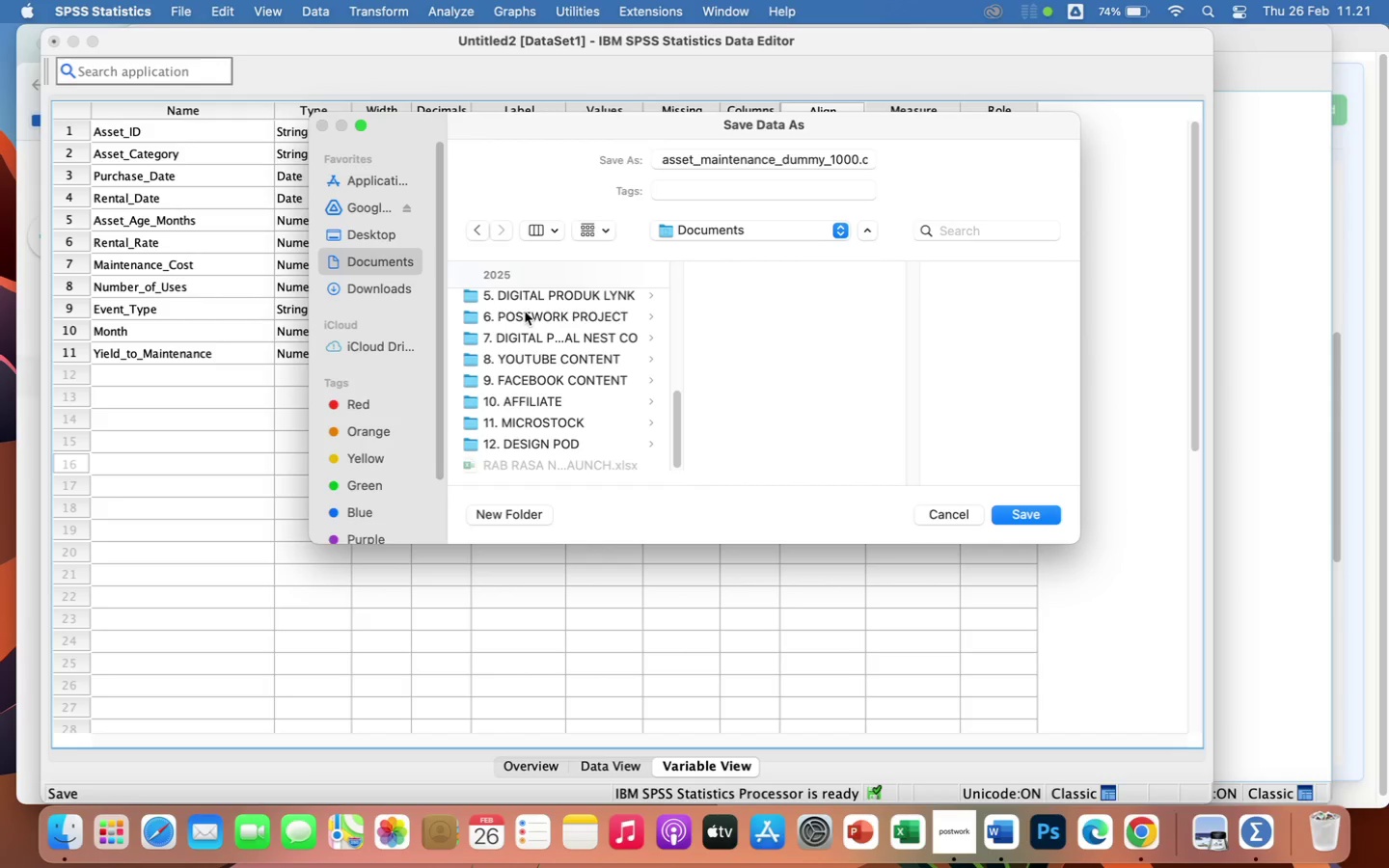 
double_click([526, 312])
 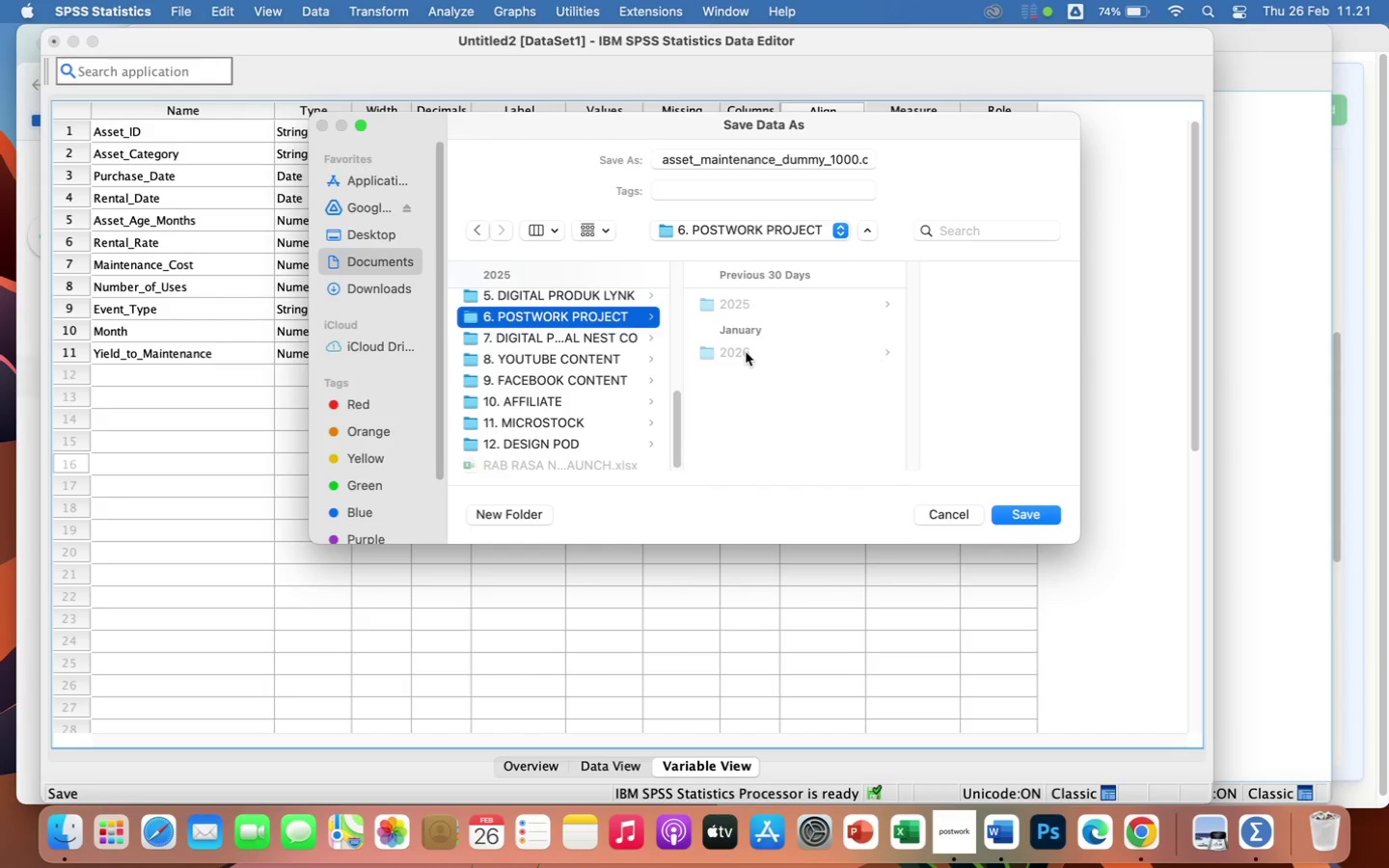 
double_click([746, 352])
 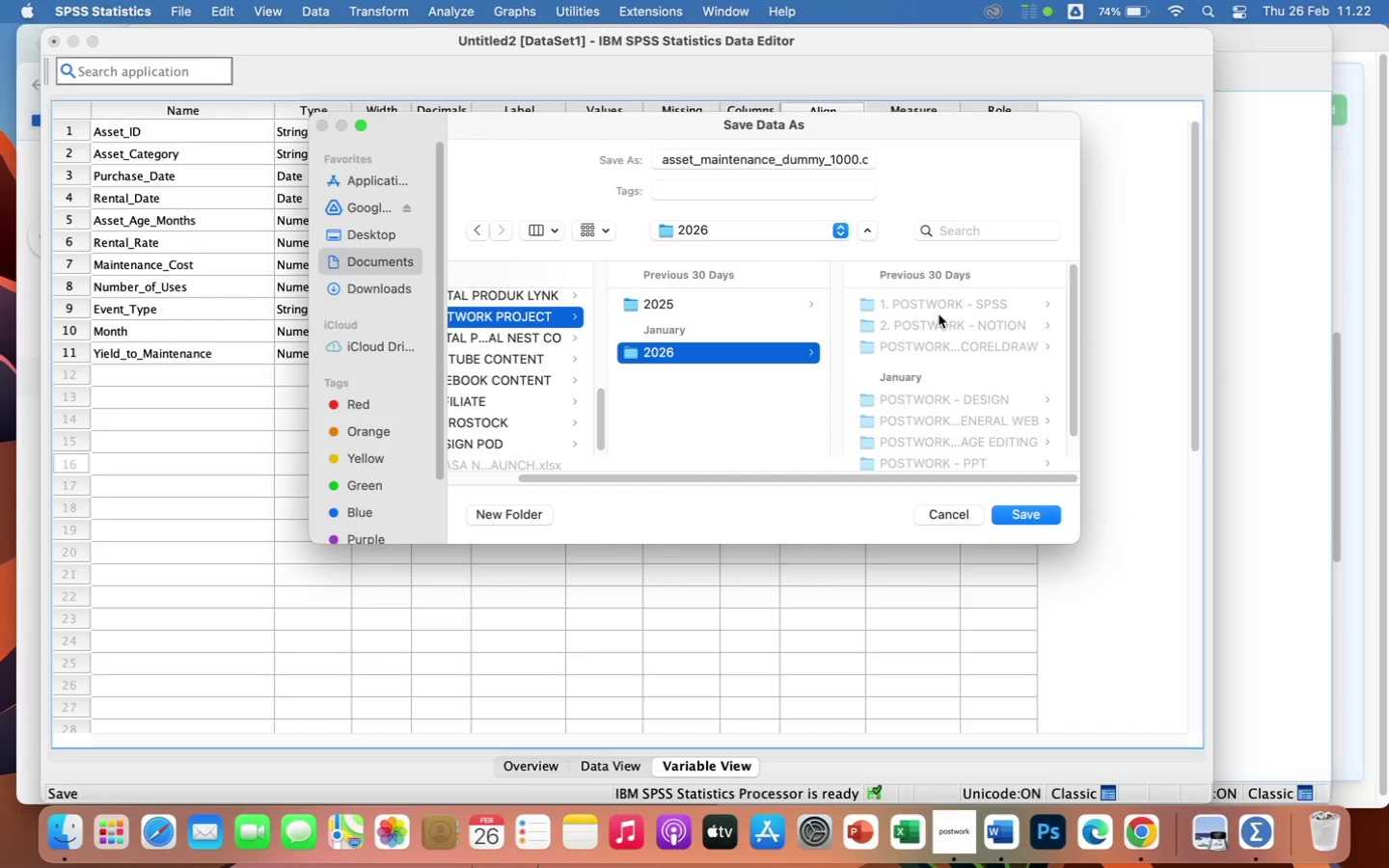 
double_click([940, 307])
 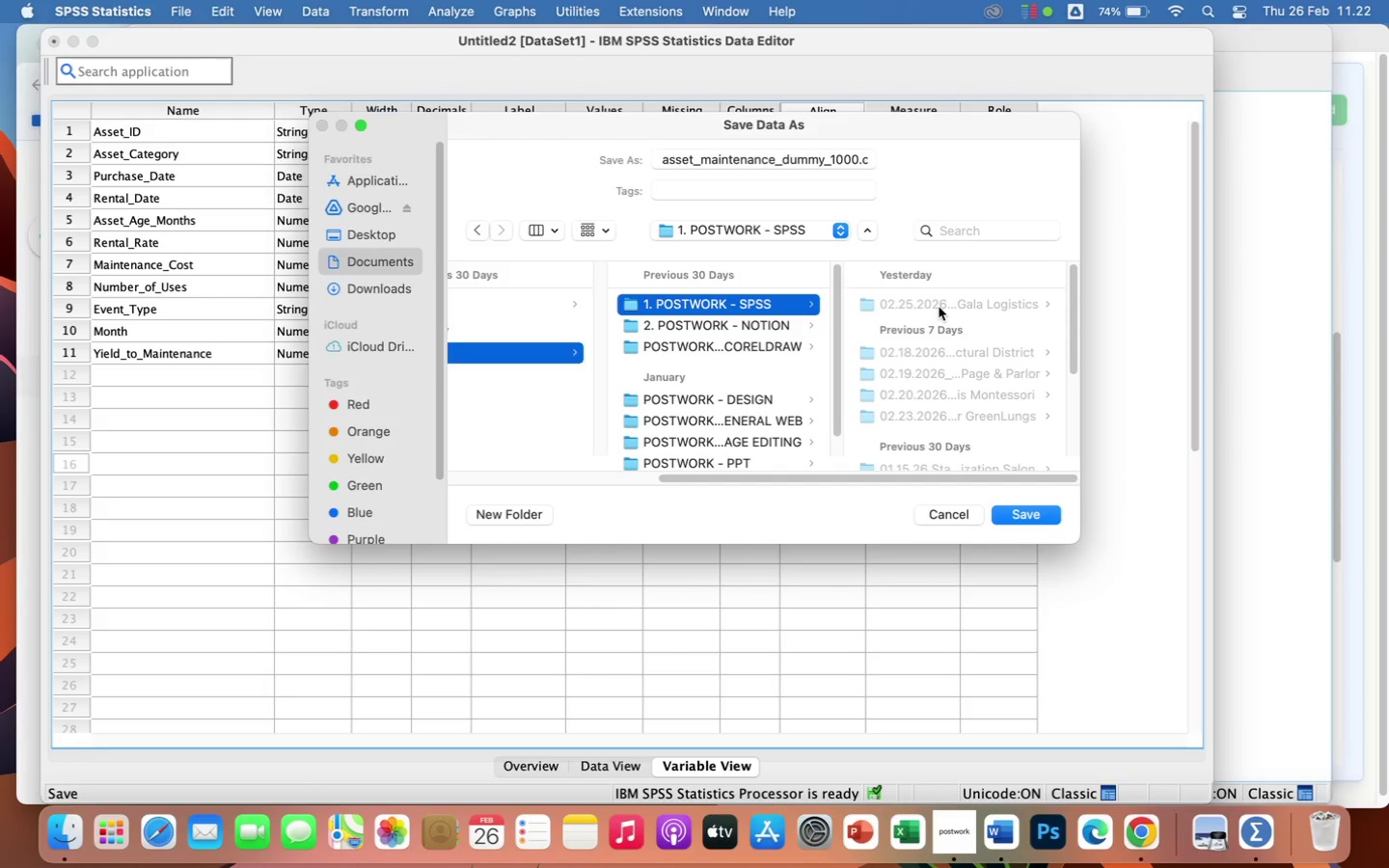 
left_click([939, 307])
 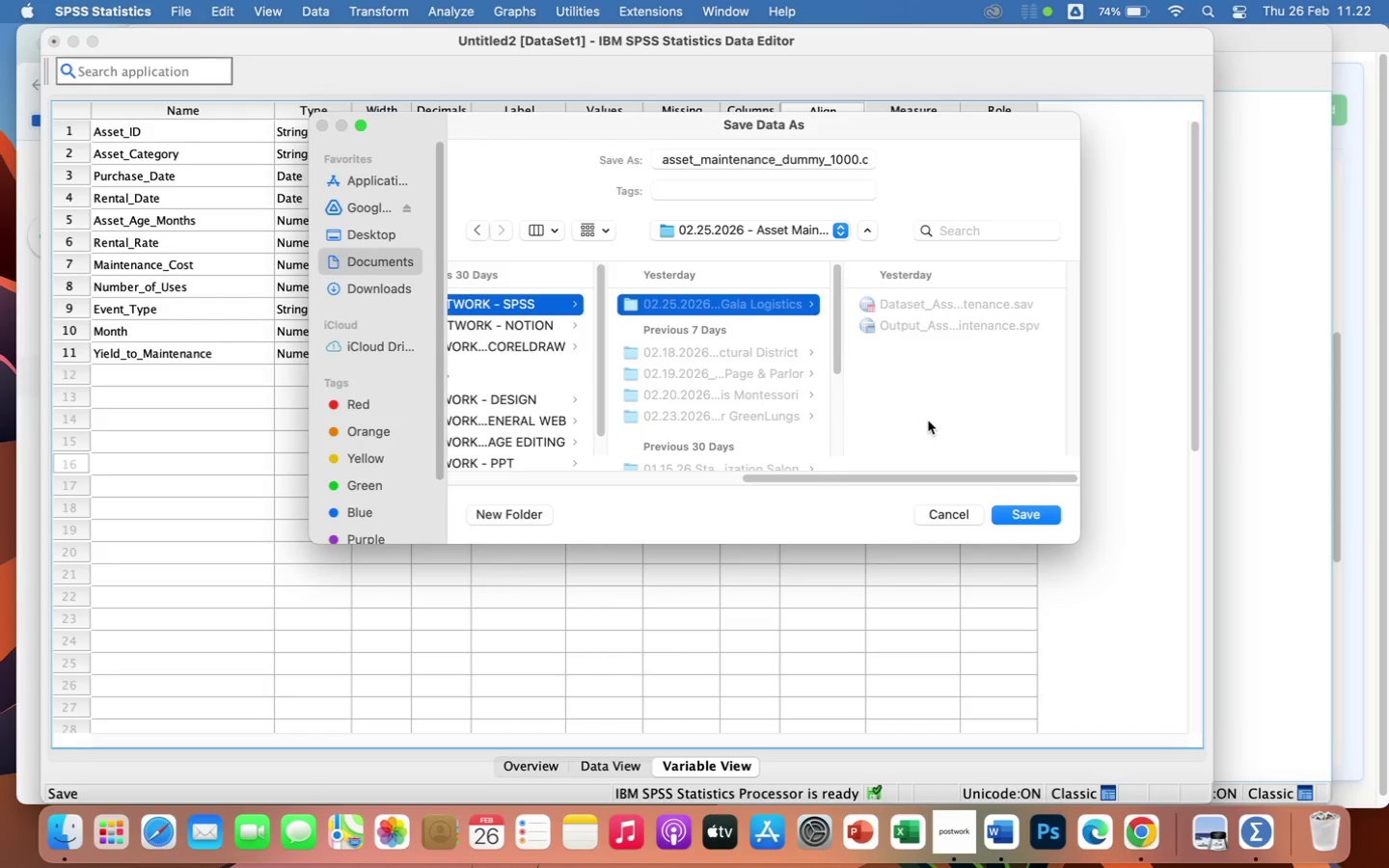 
wait(11.41)
 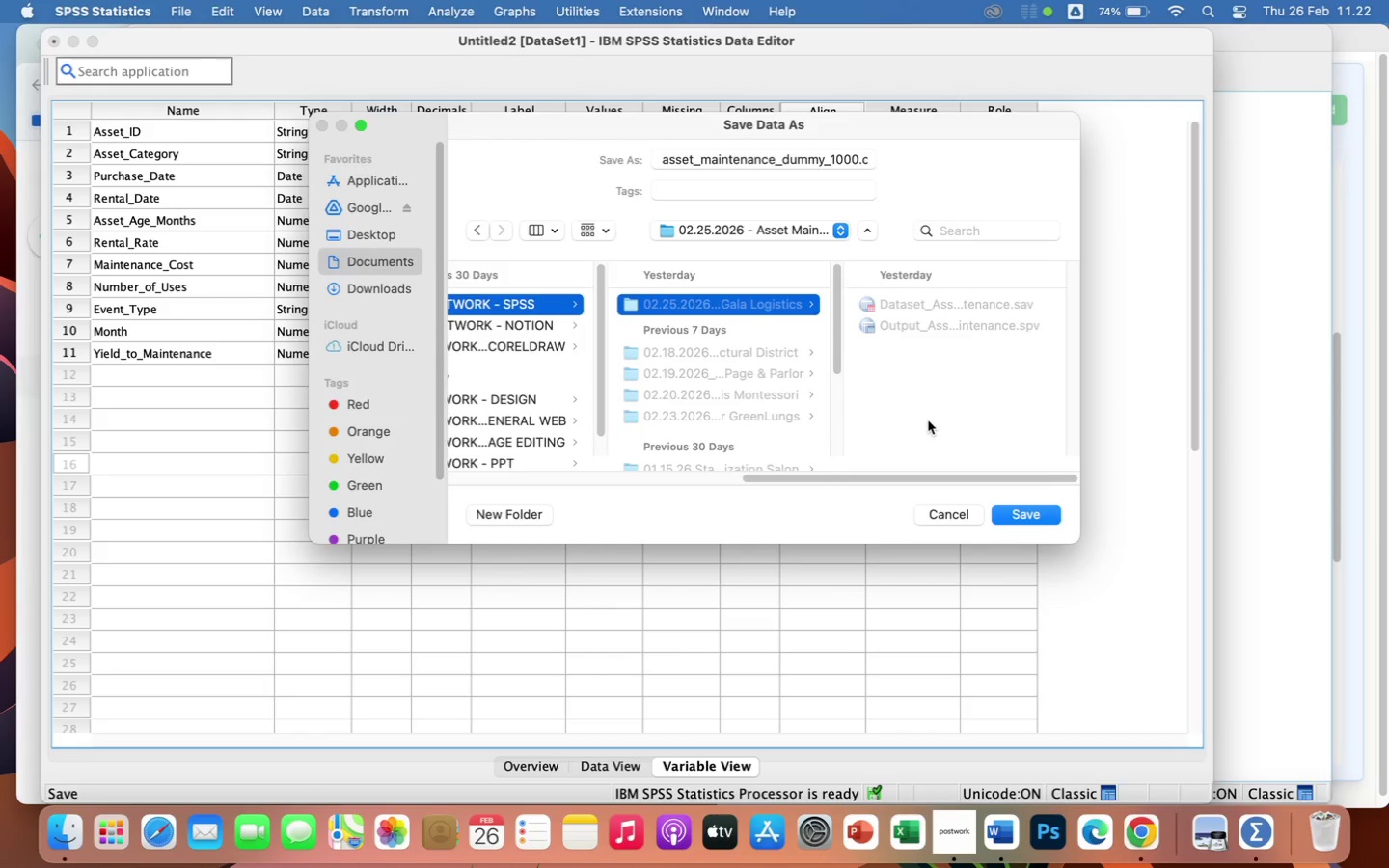 
left_click([784, 161])